 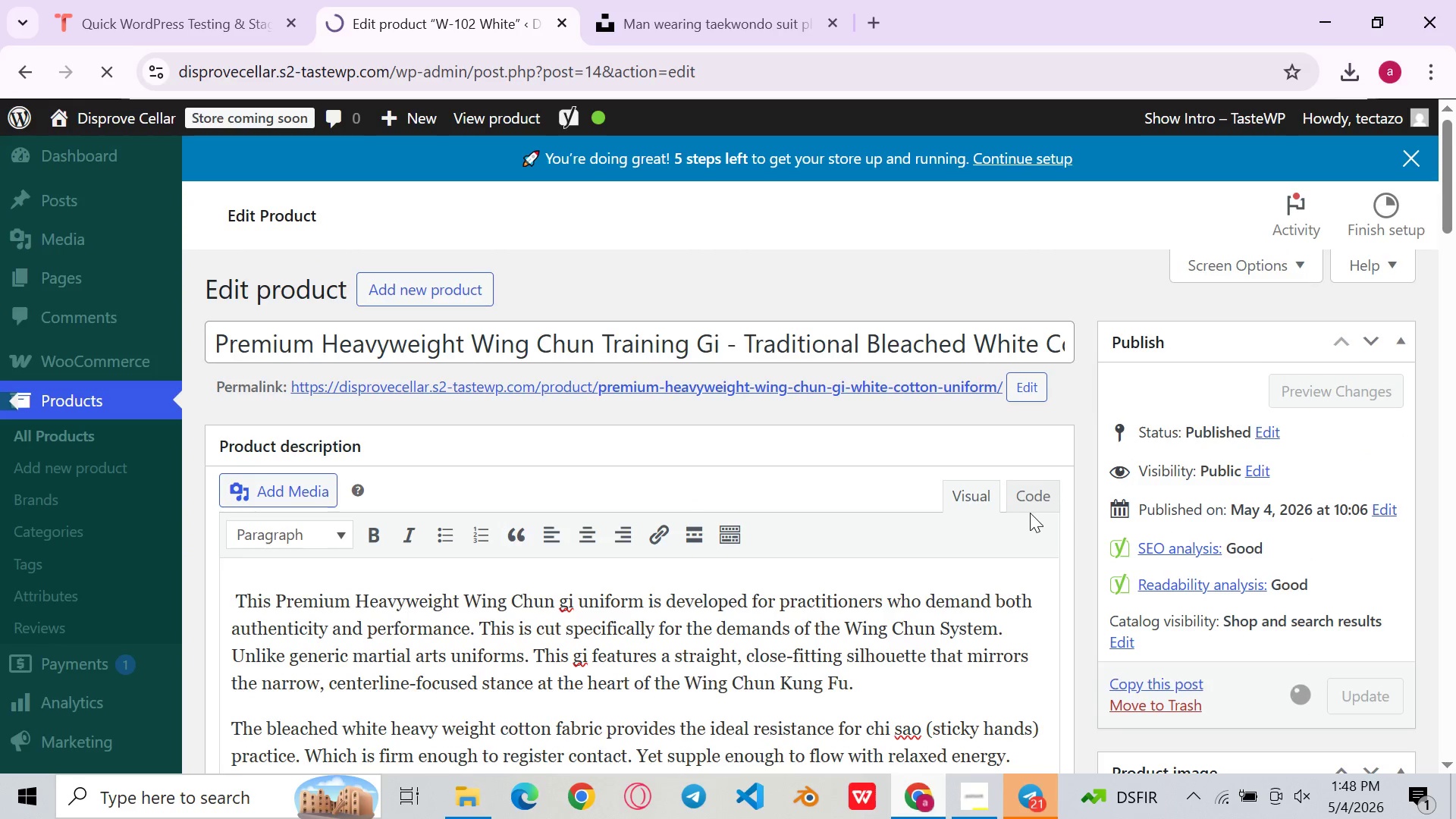 
left_click_drag(start_coordinate=[1348, 308], to_coordinate=[1244, 392])
 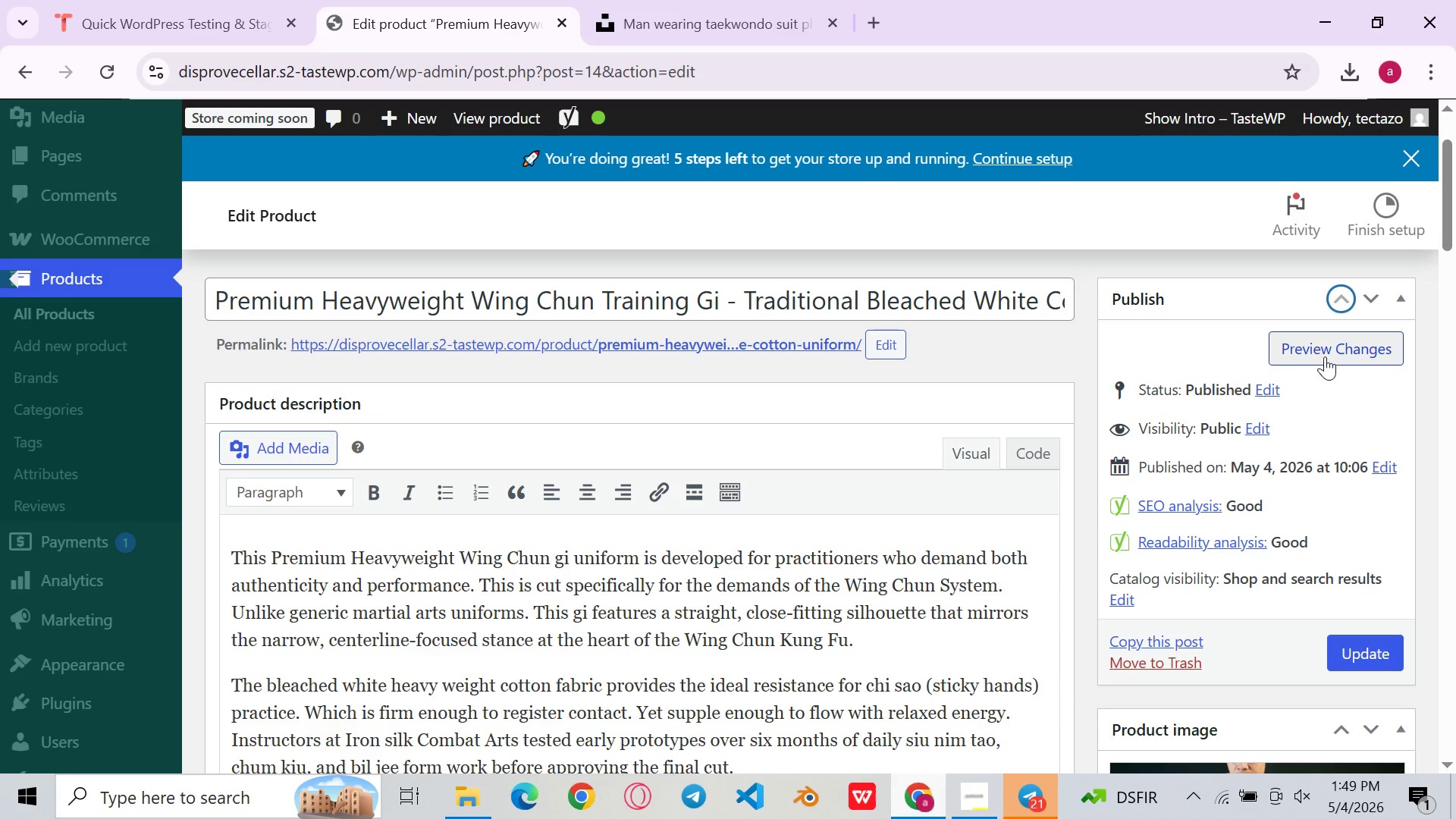 
left_click([1325, 356])
 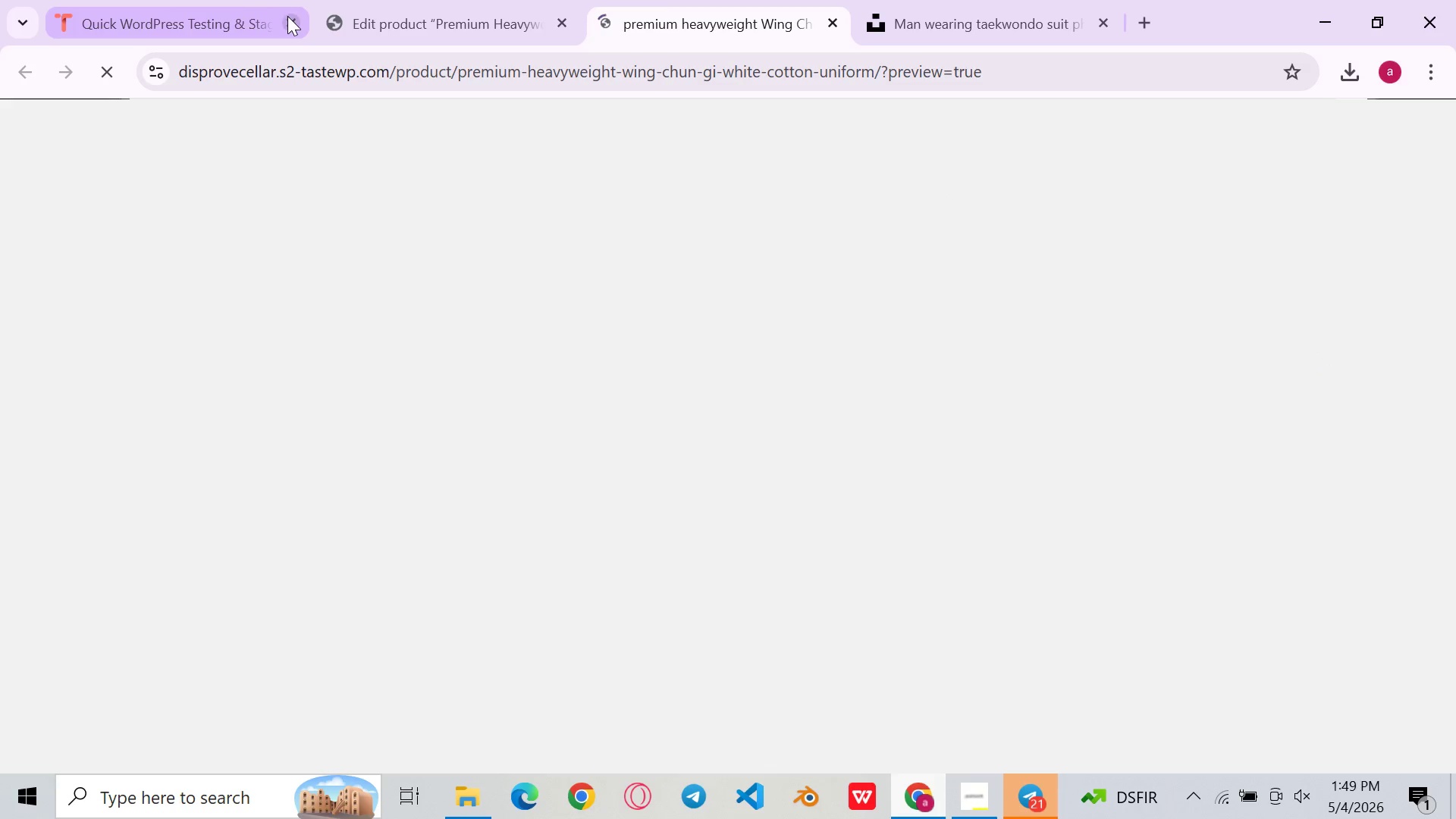 
left_click([293, 20])
 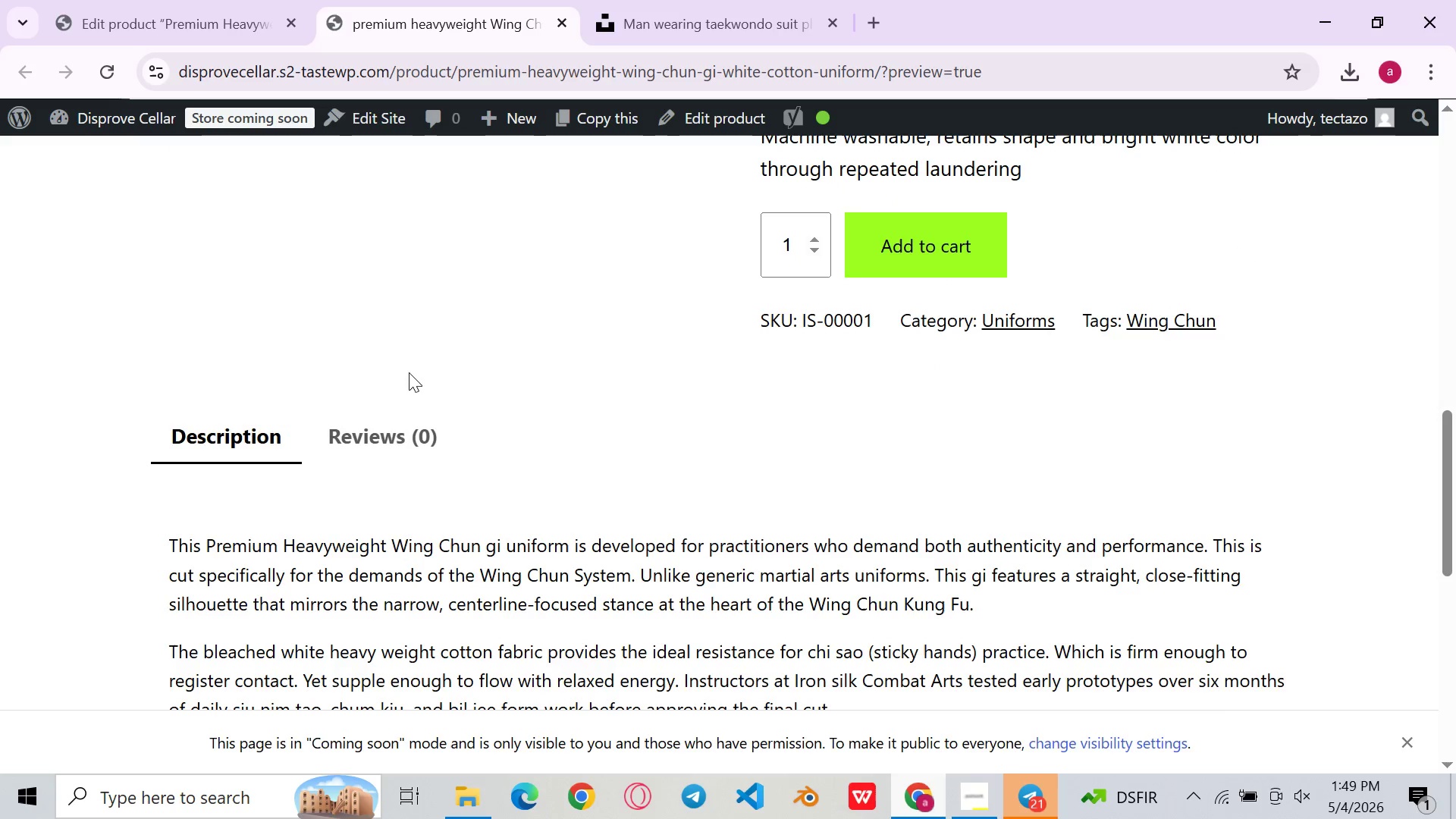 
wait(22.27)
 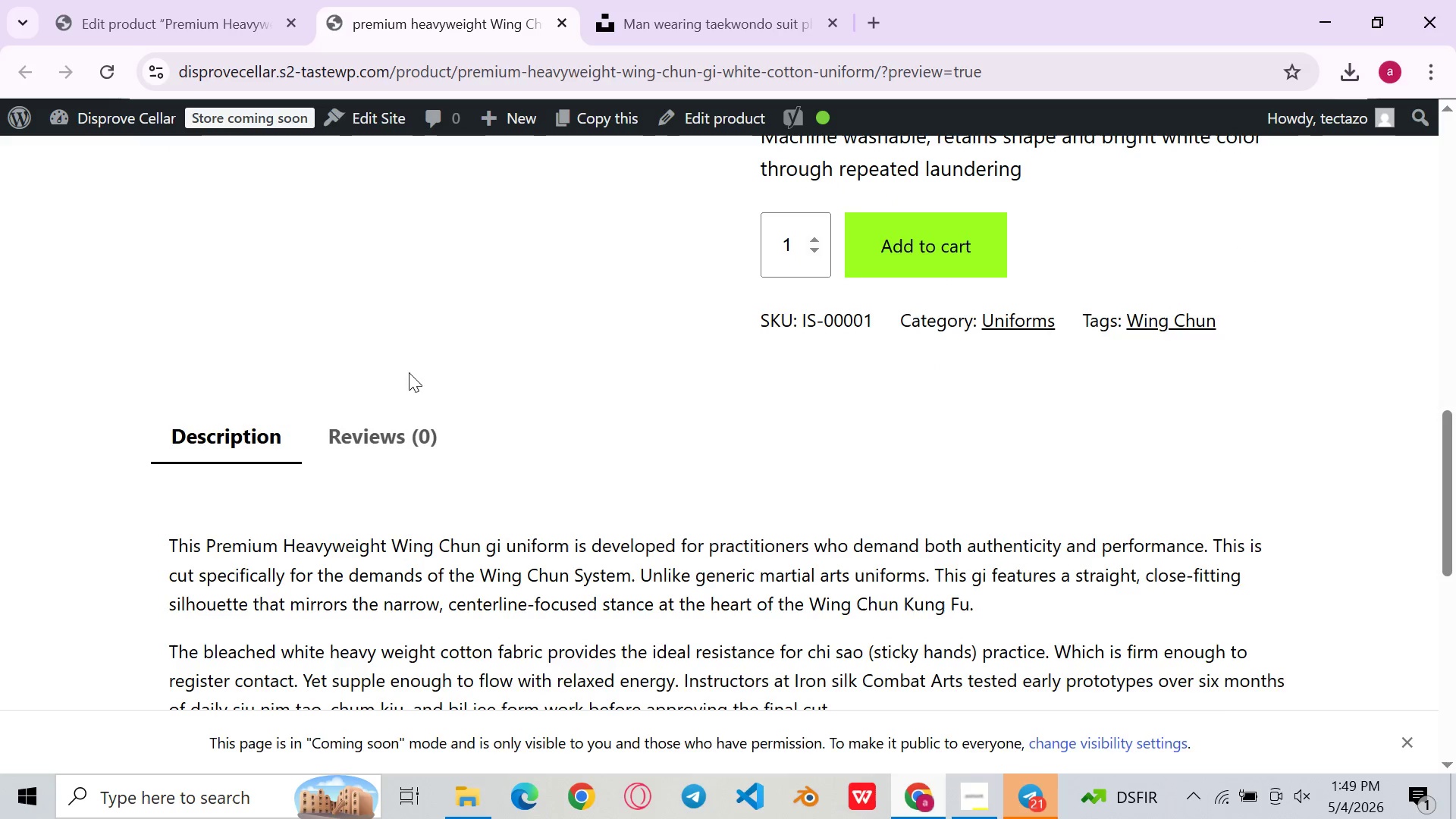 
left_click([254, 453])
 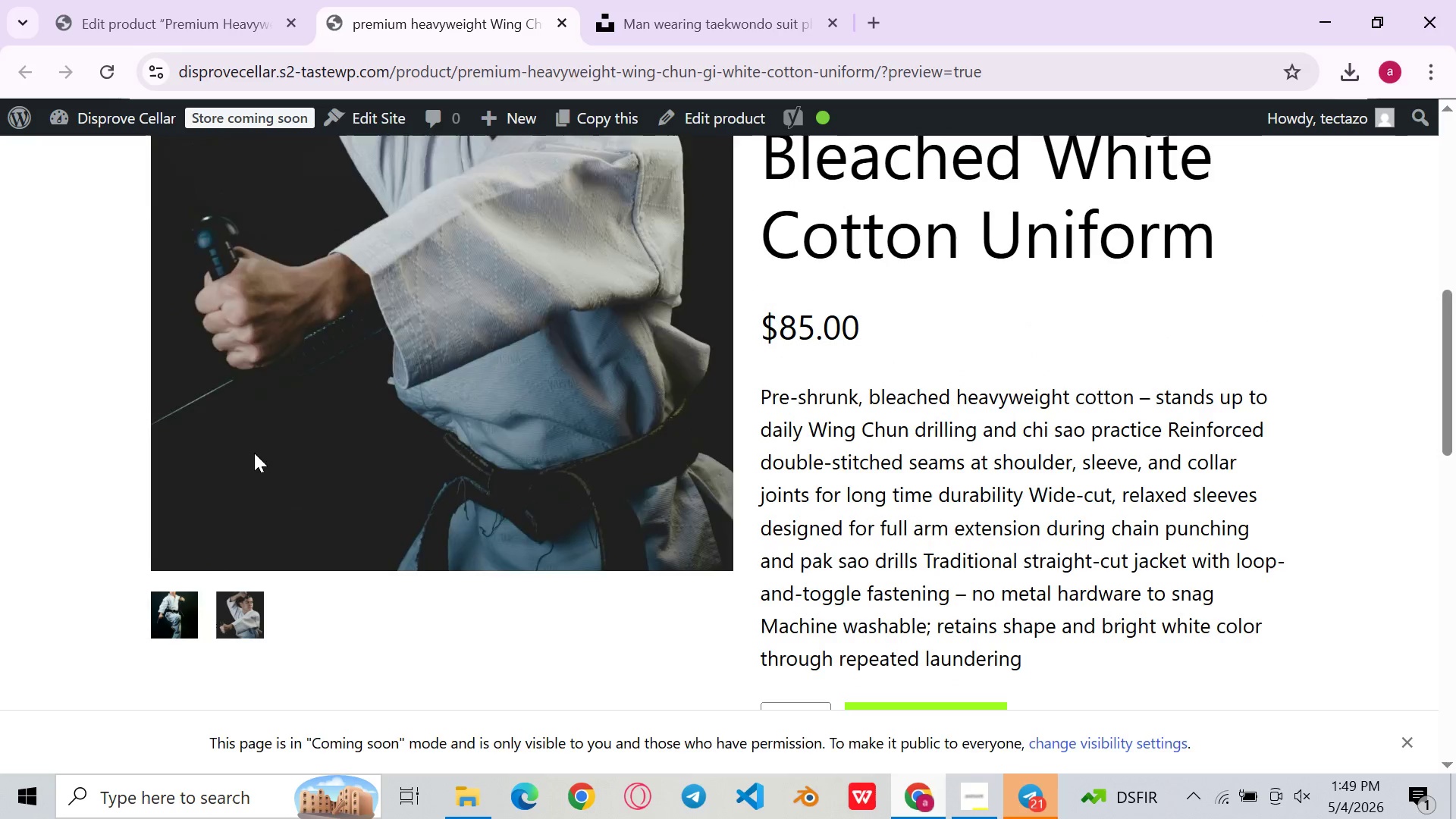 
left_click([163, 621])
 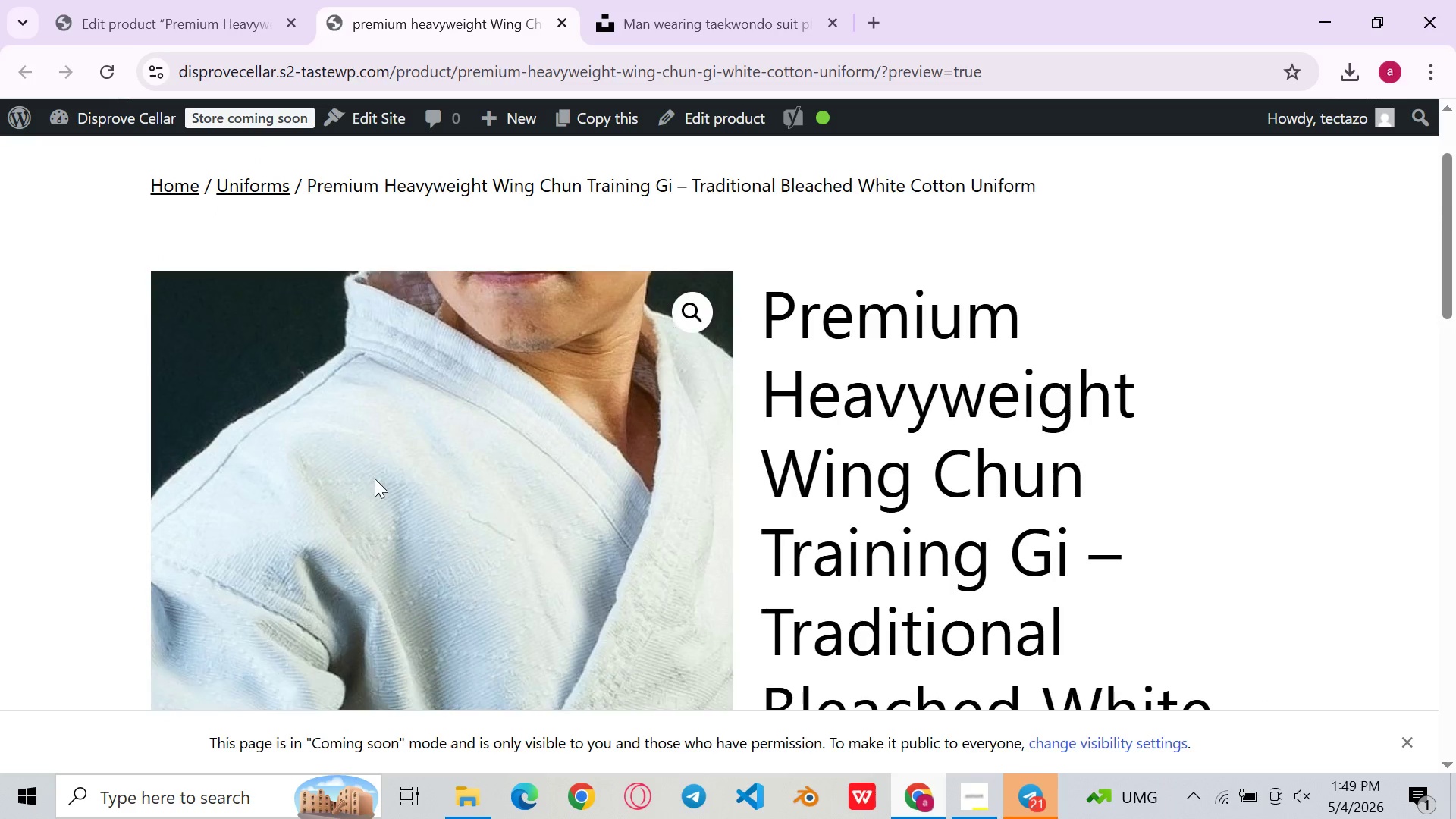 
wait(13.36)
 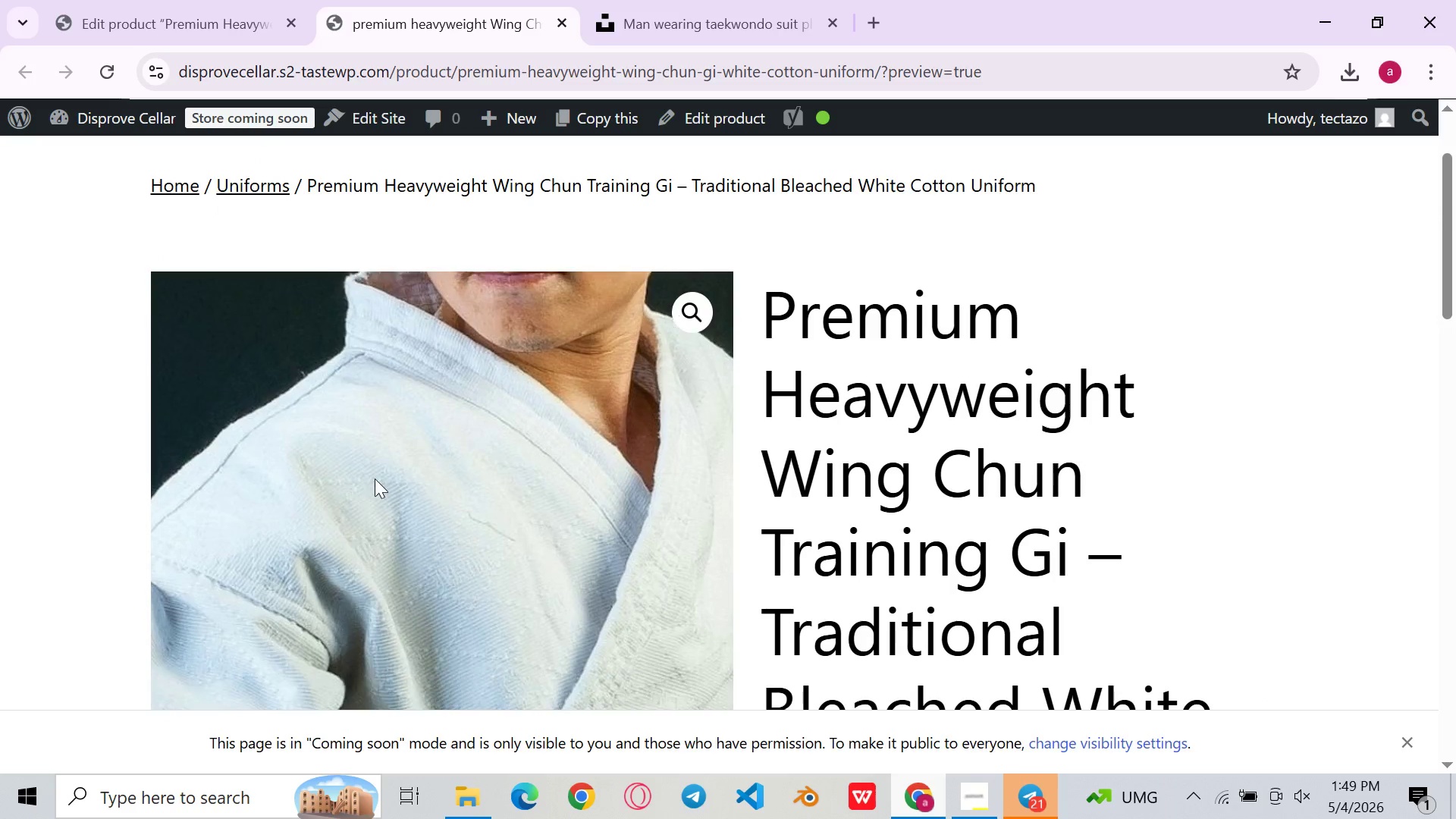 
left_click_drag(start_coordinate=[1149, 270], to_coordinate=[1150, 274])
 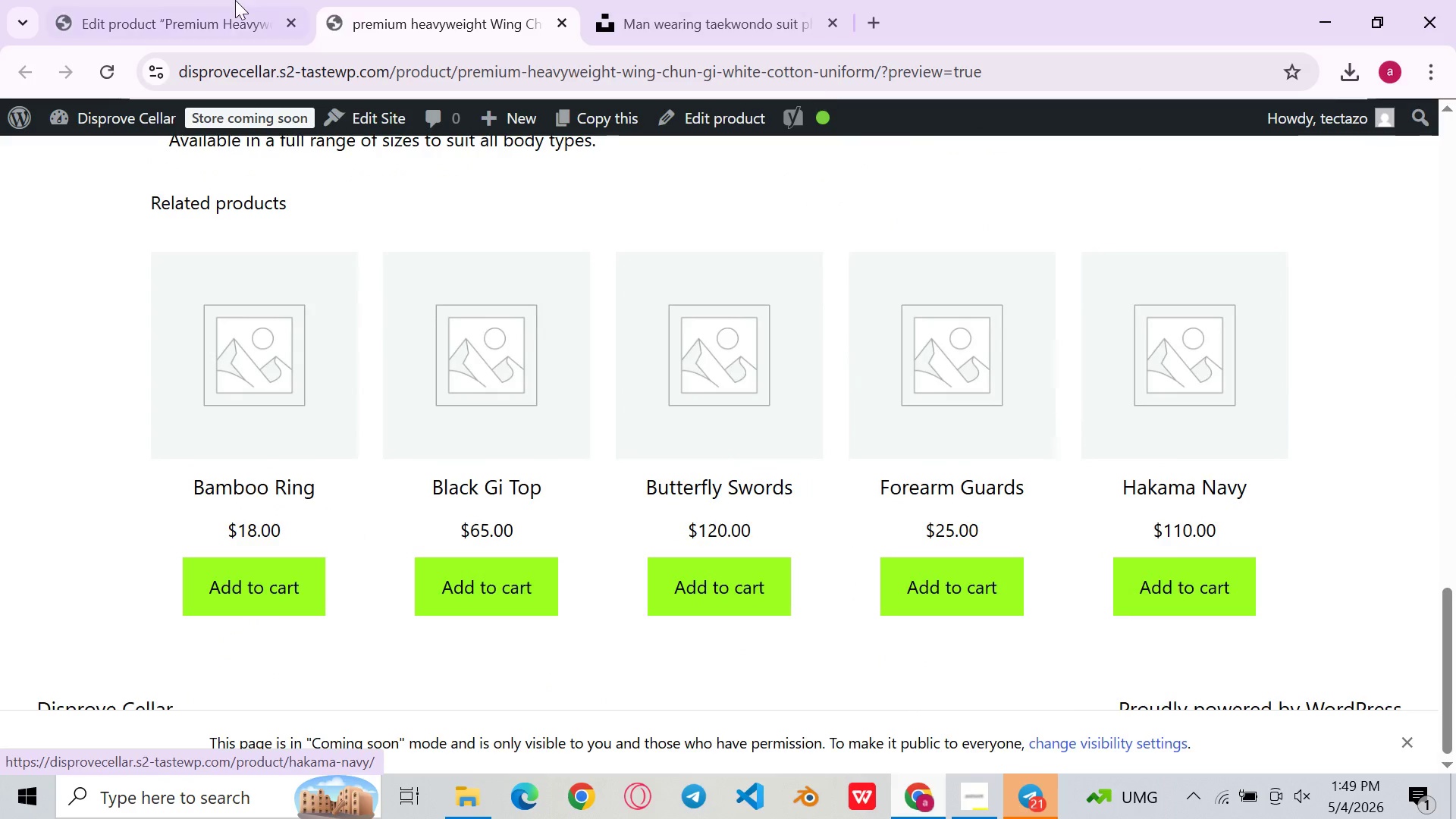 
left_click([179, 0])
 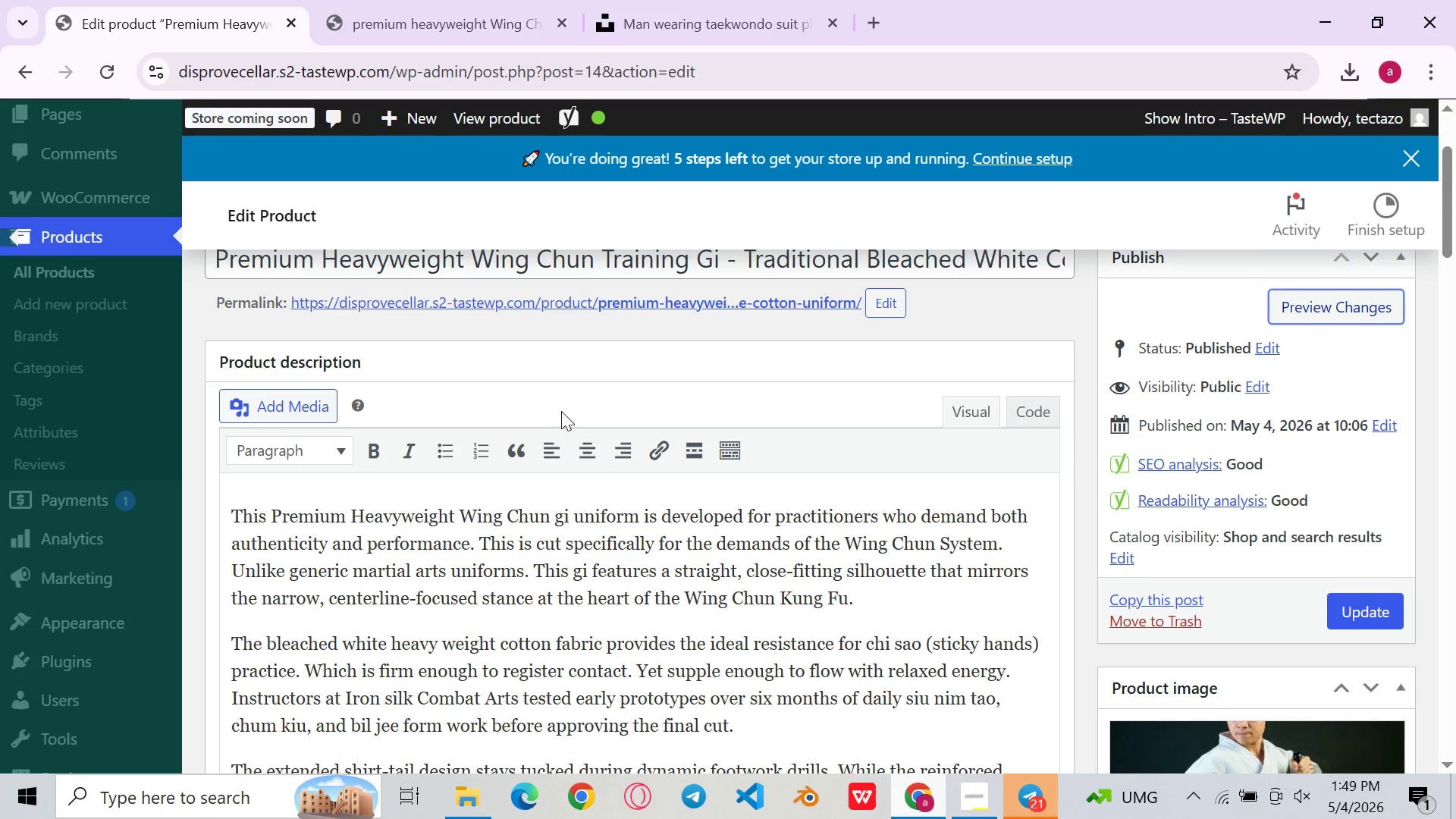 
wait(5.27)
 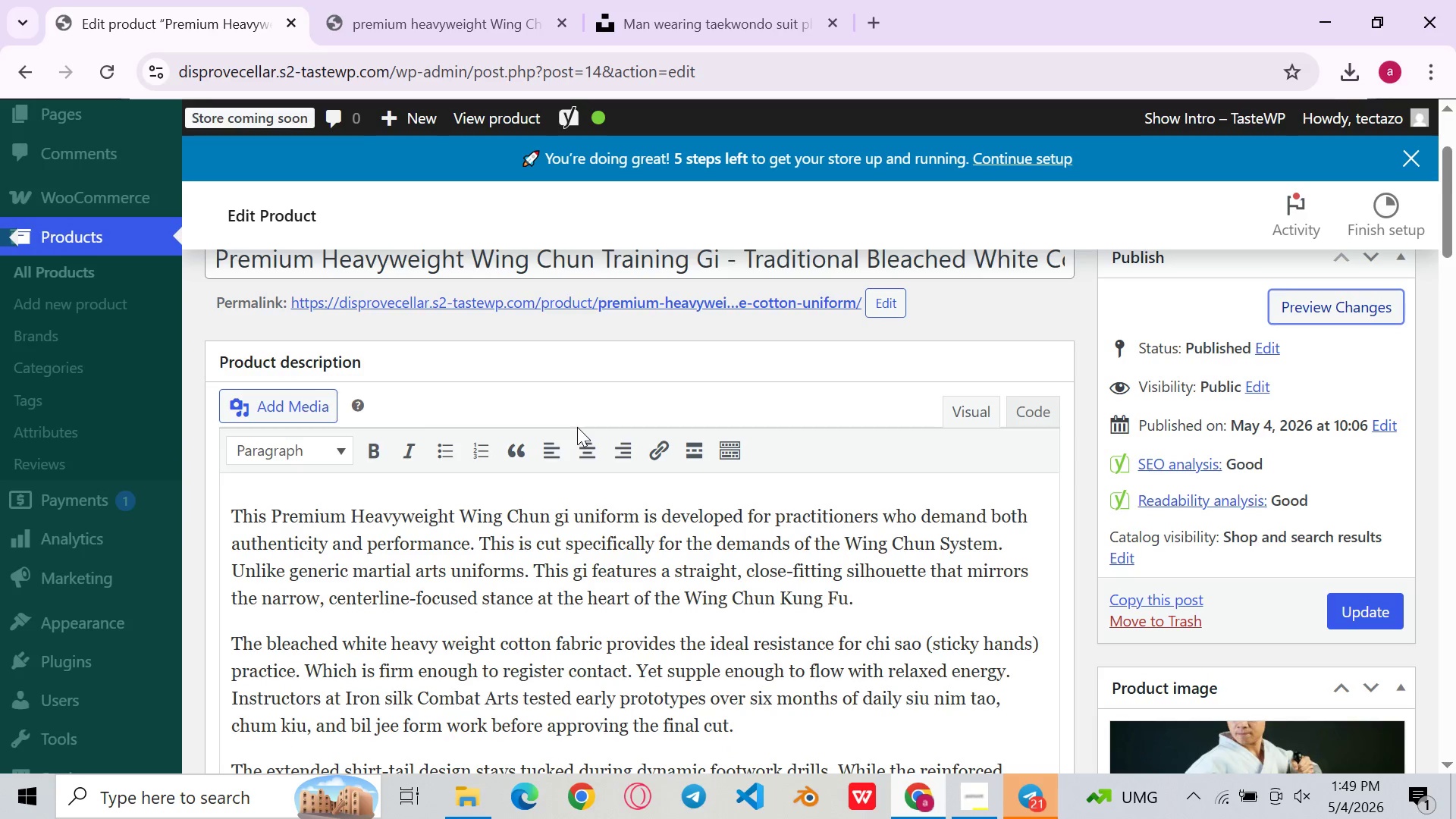 
left_click([646, 473])
 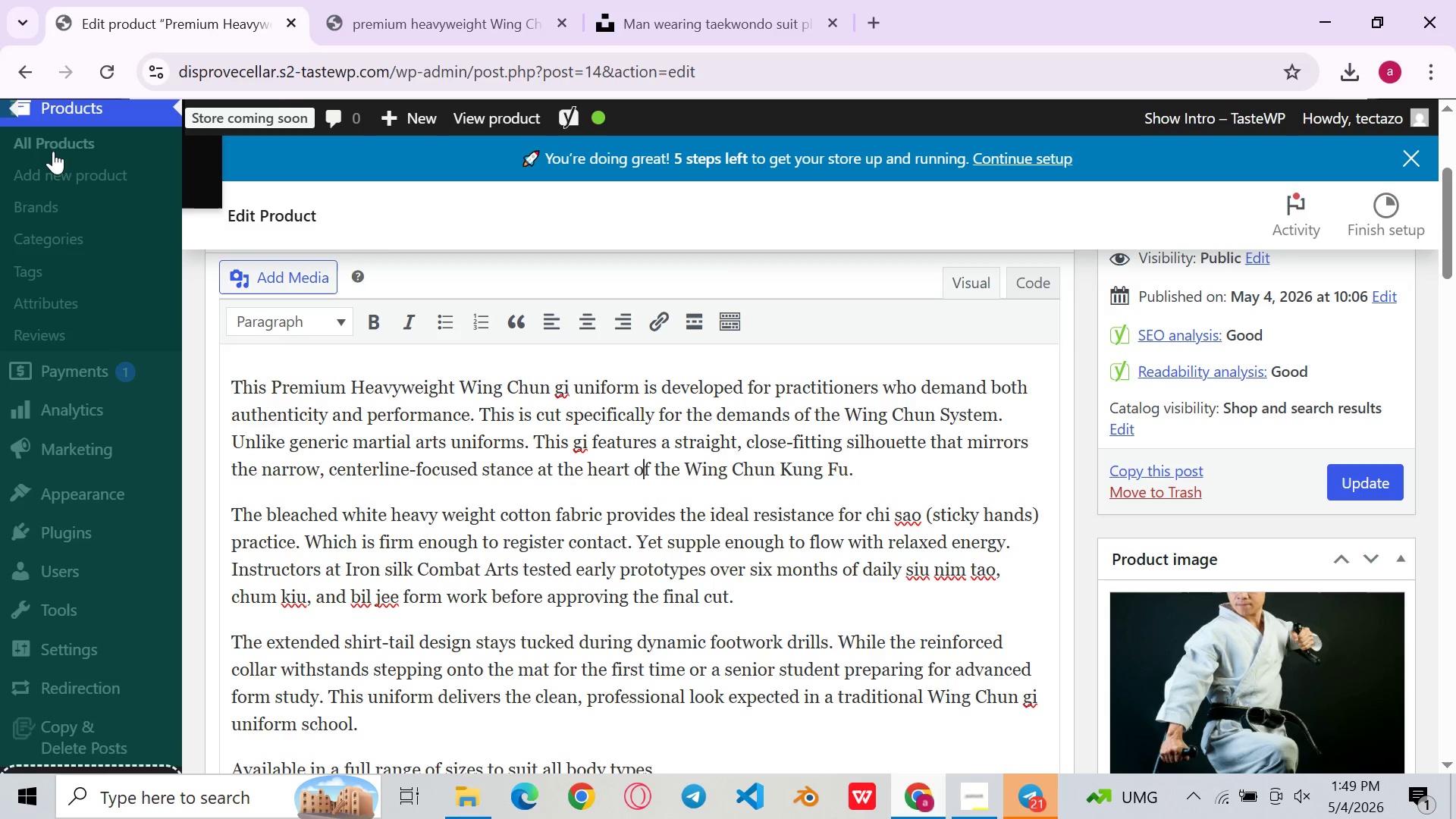 
left_click([50, 151])
 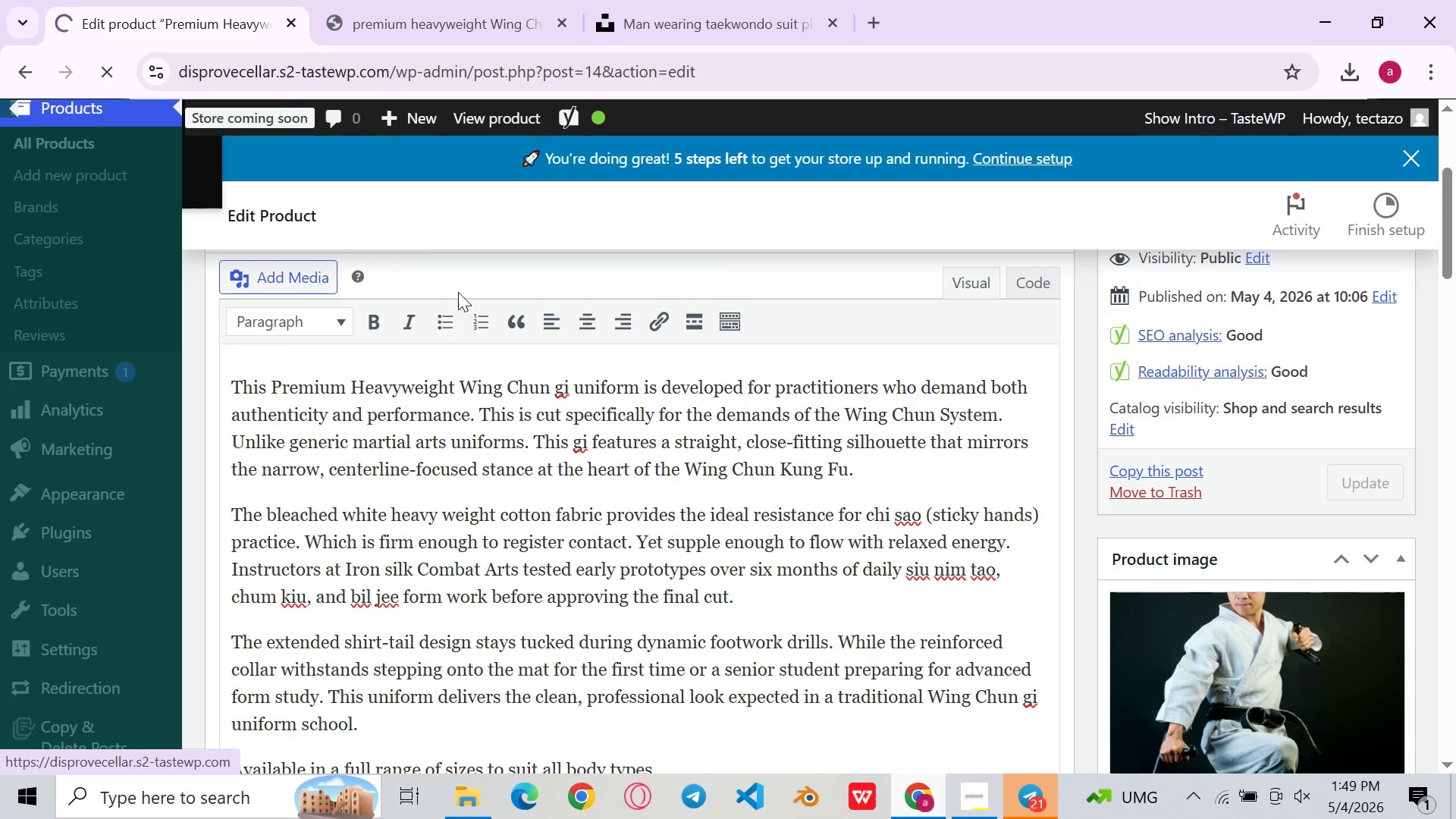 
scroll: coordinate [469, 309], scroll_direction: up, amount: 2.0
 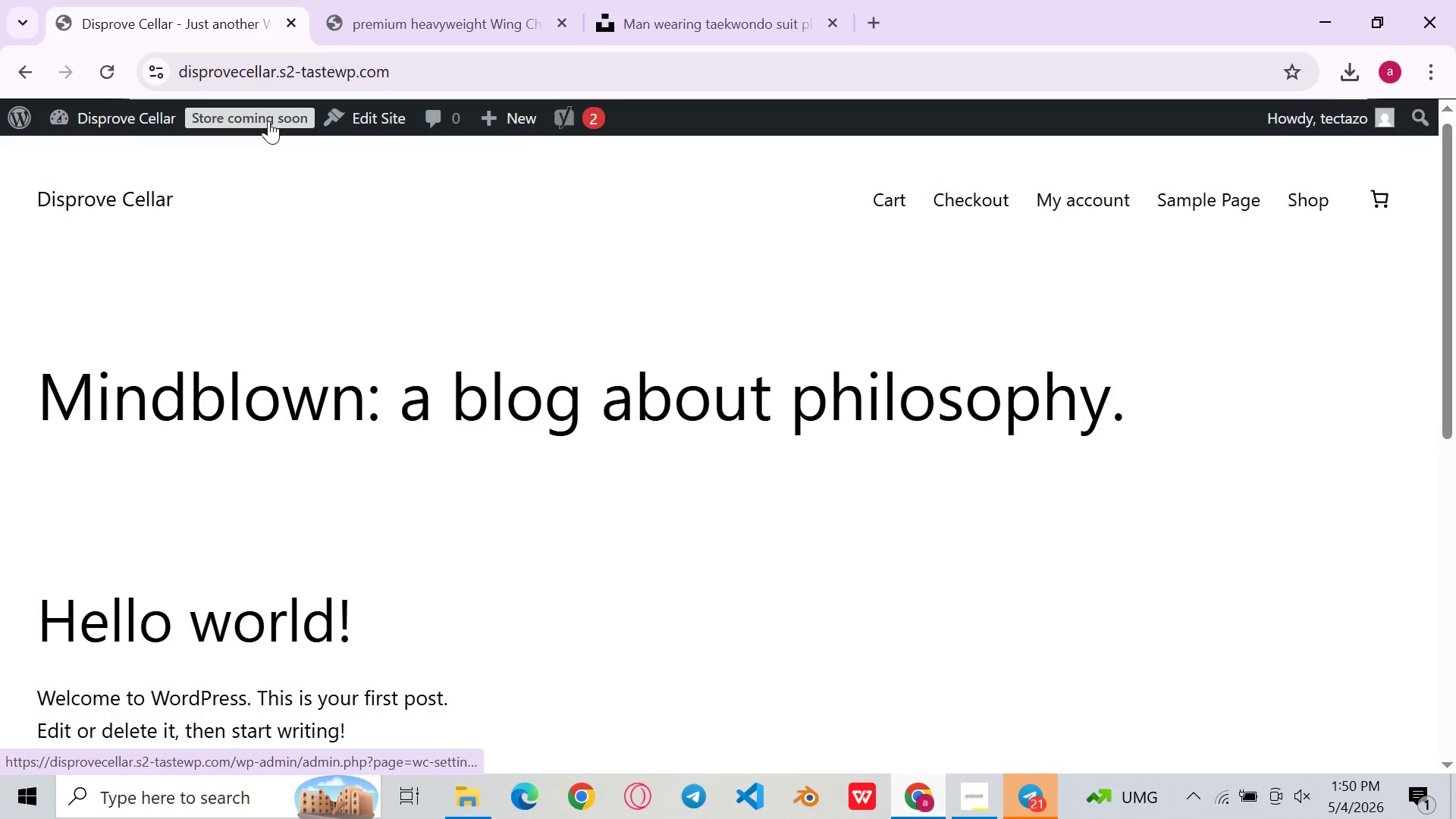 
left_click([268, 121])
 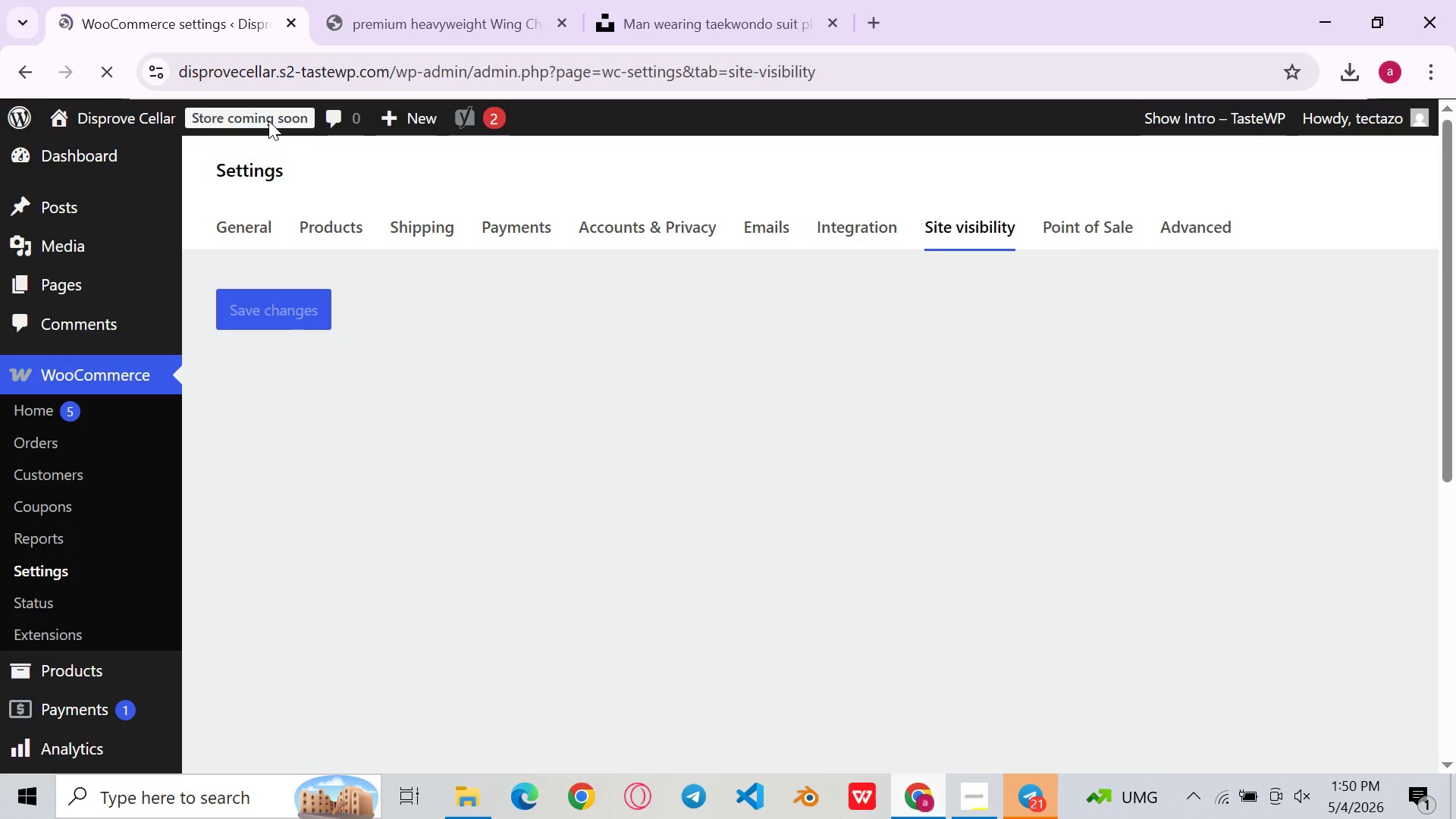 
wait(9.5)
 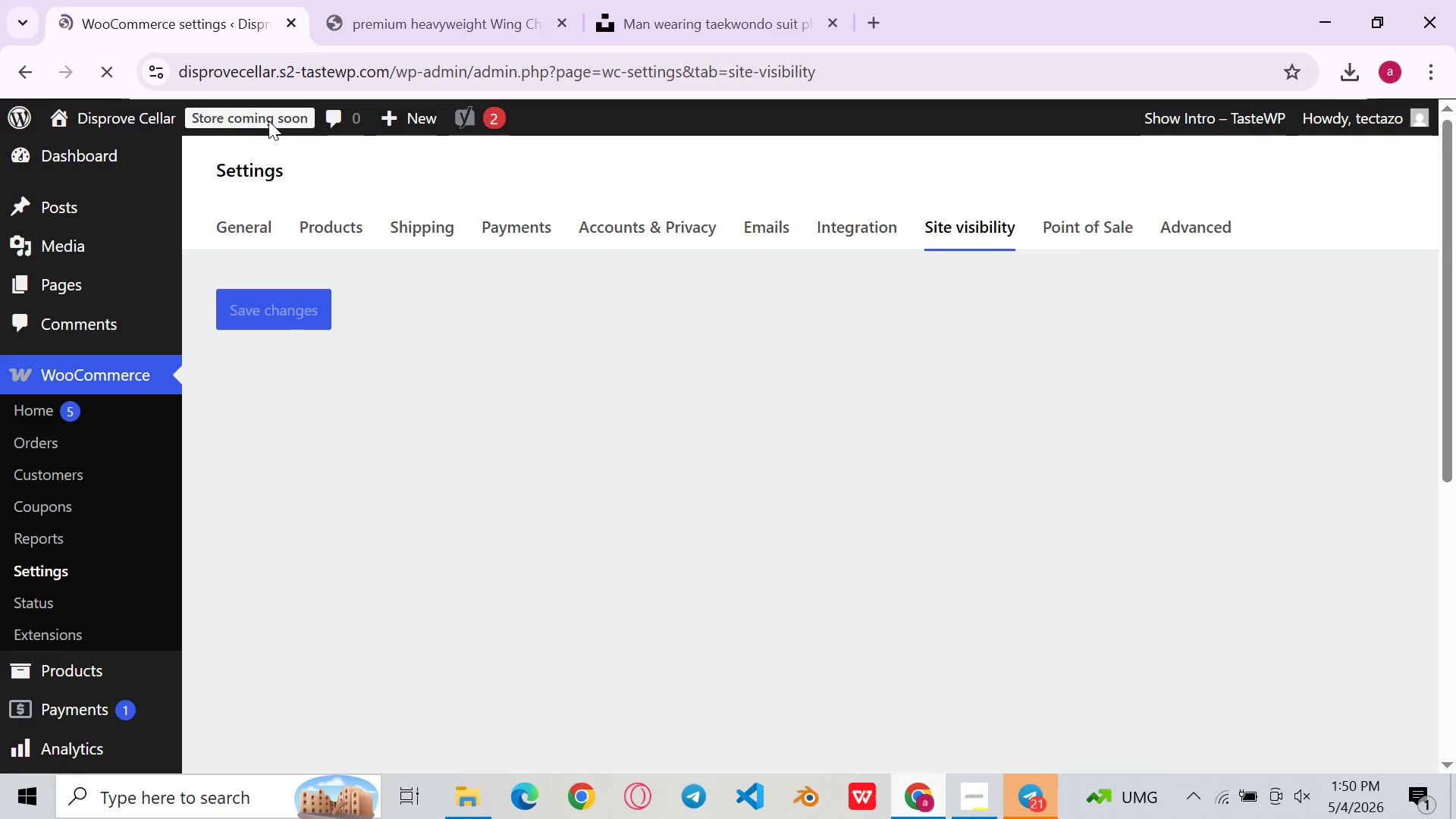 
left_click([228, 548])
 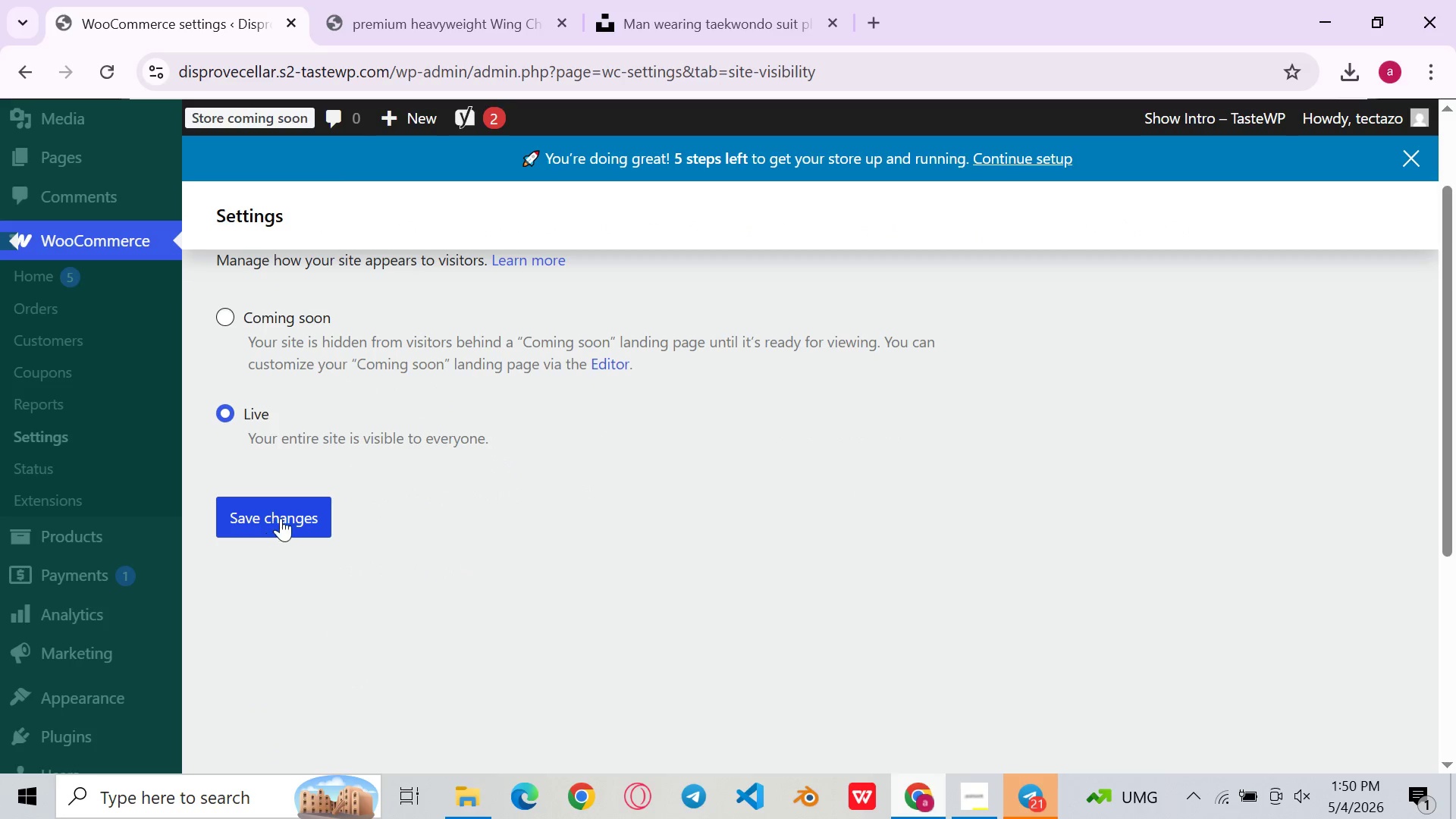 
left_click([281, 518])
 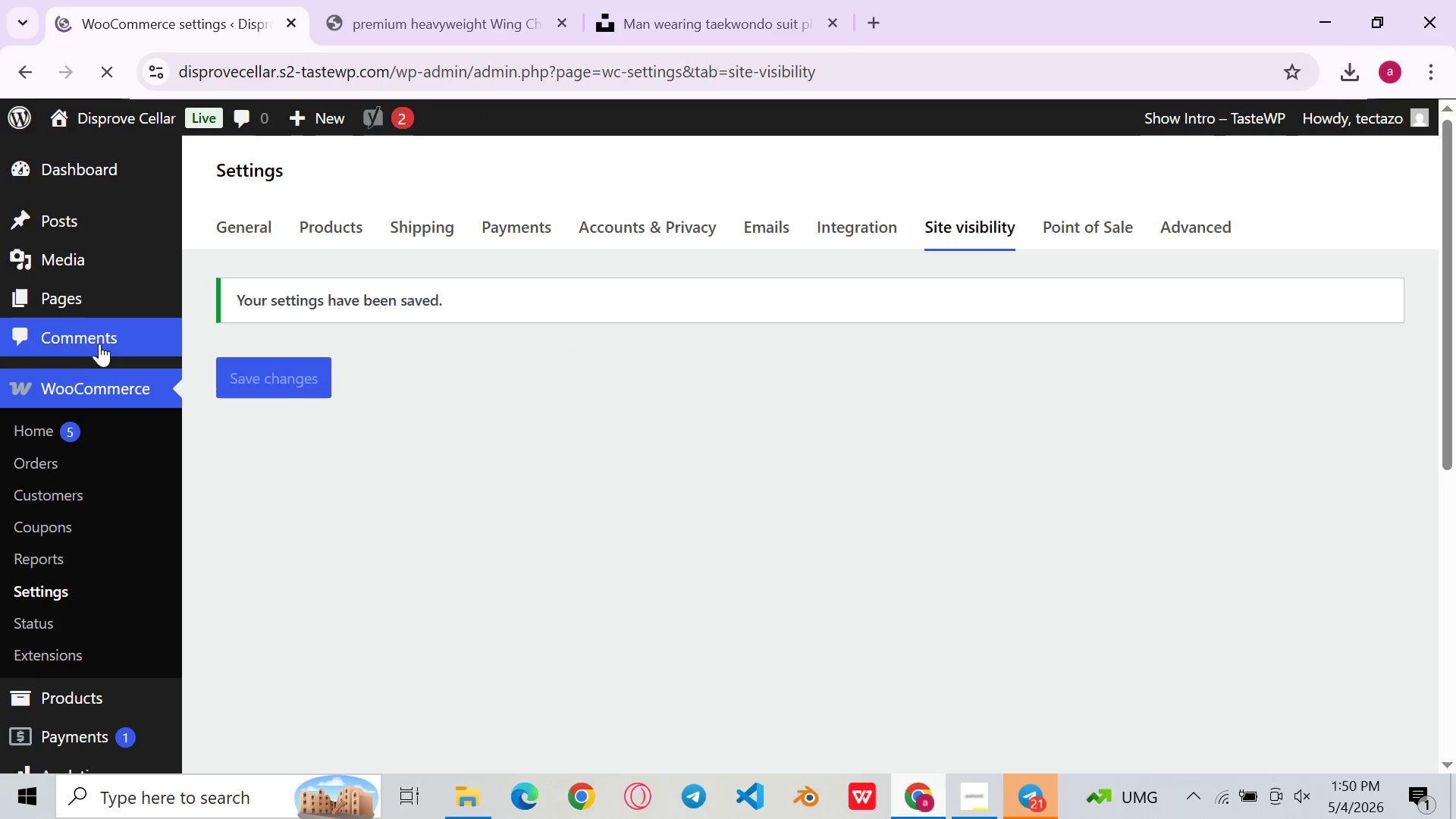 
mouse_move([86, 444])
 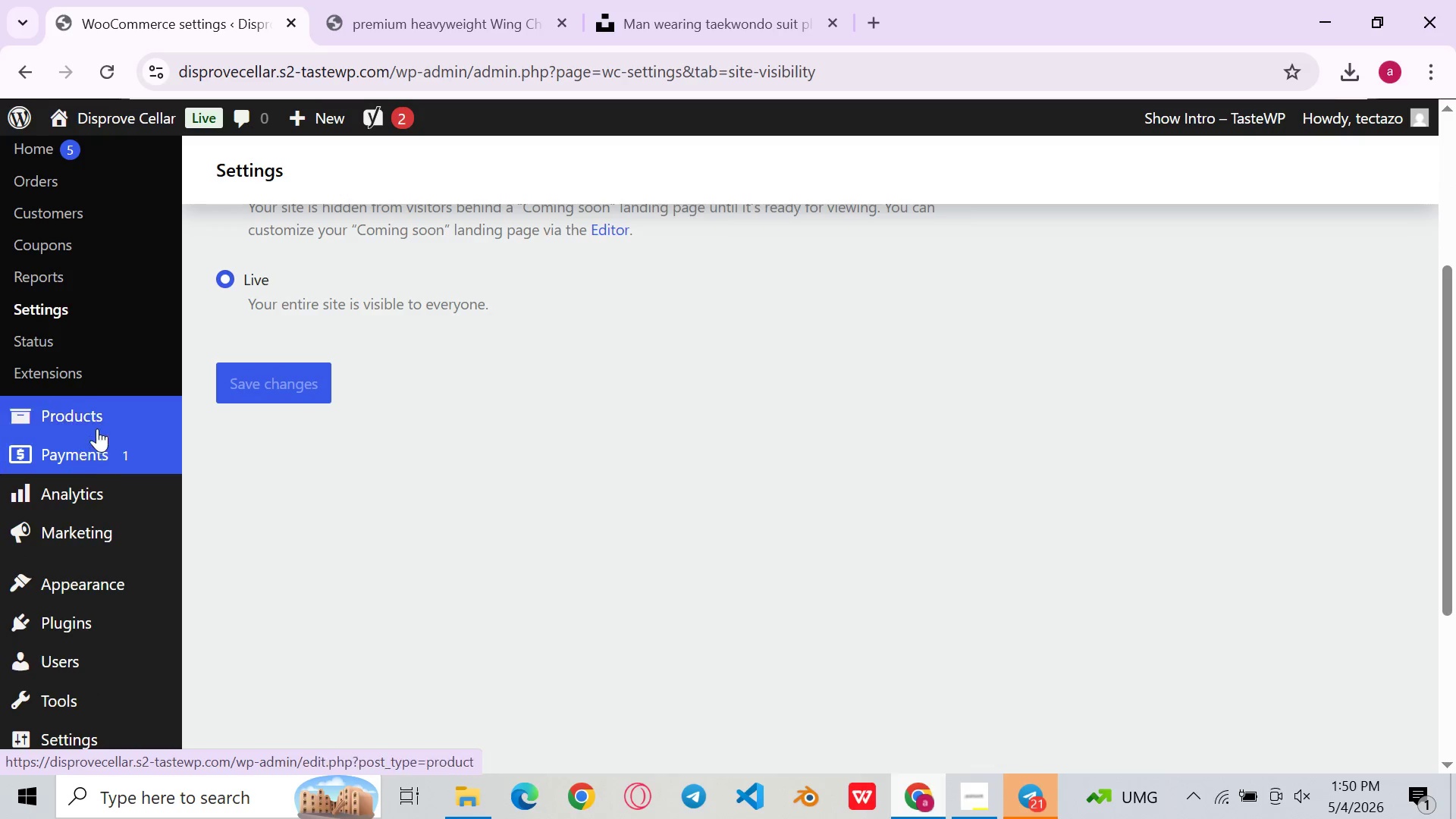 
mouse_move([117, 422])
 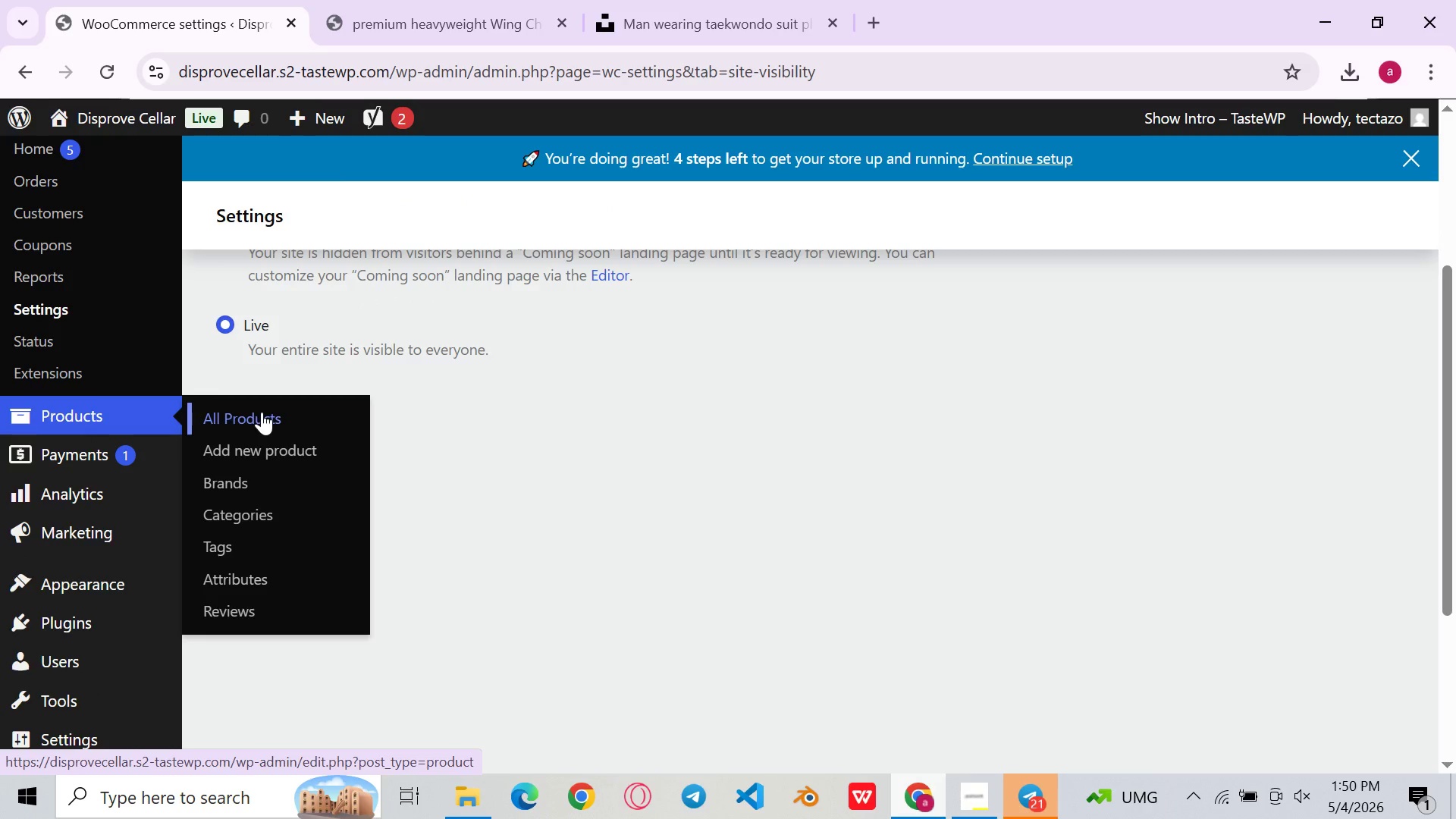 
left_click([262, 412])
 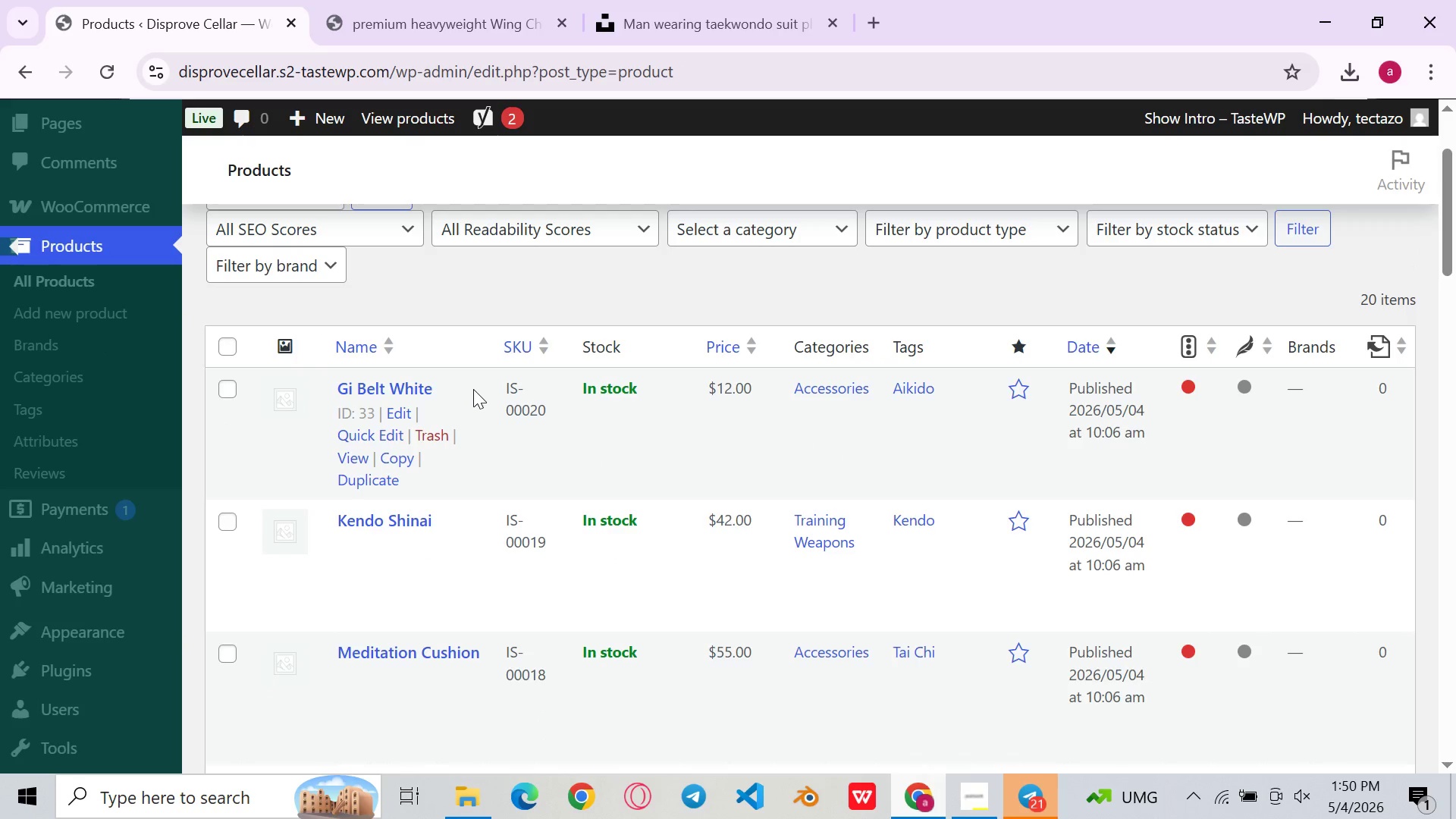 
wait(9.22)
 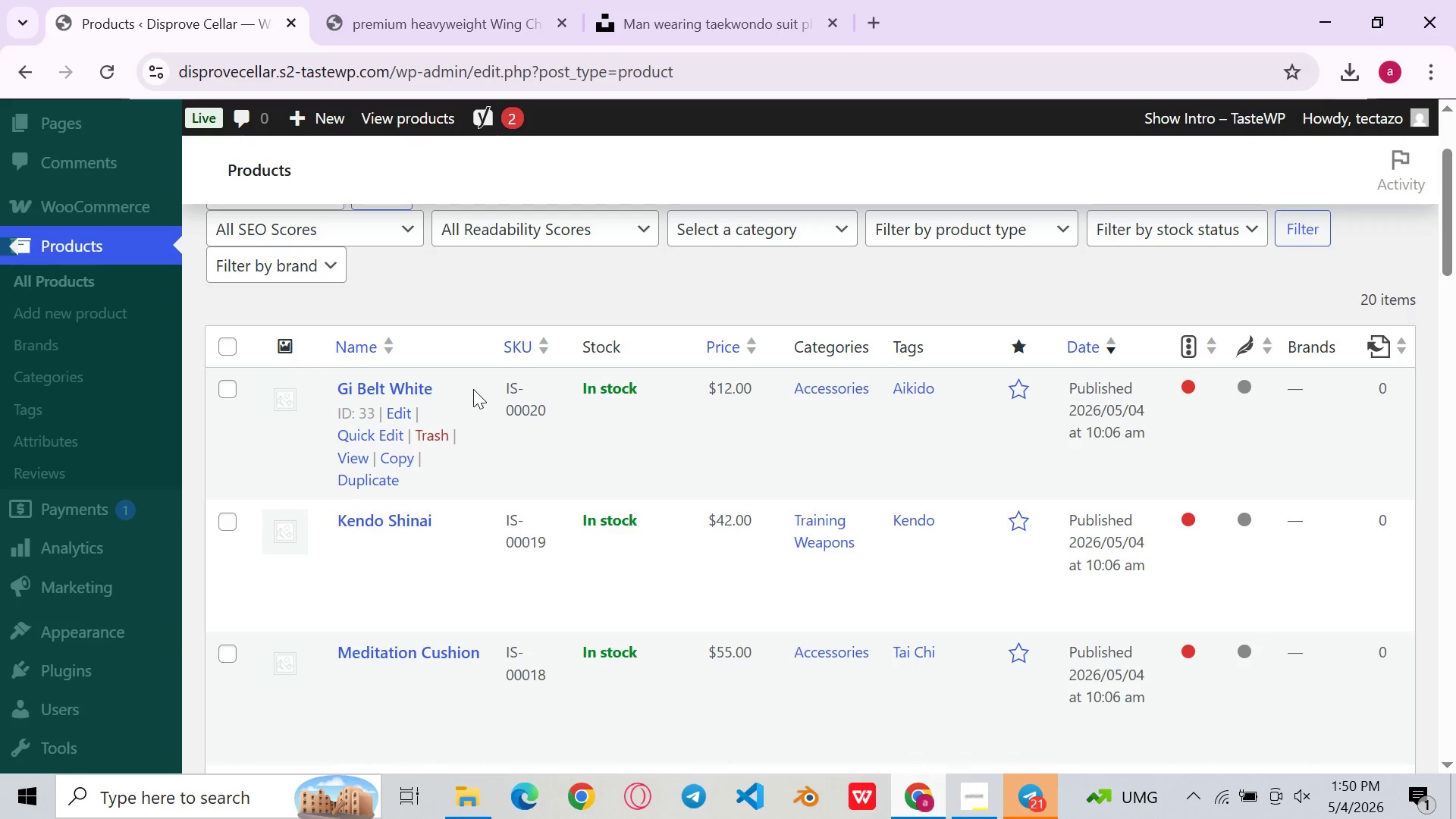 
left_click([400, 481])
 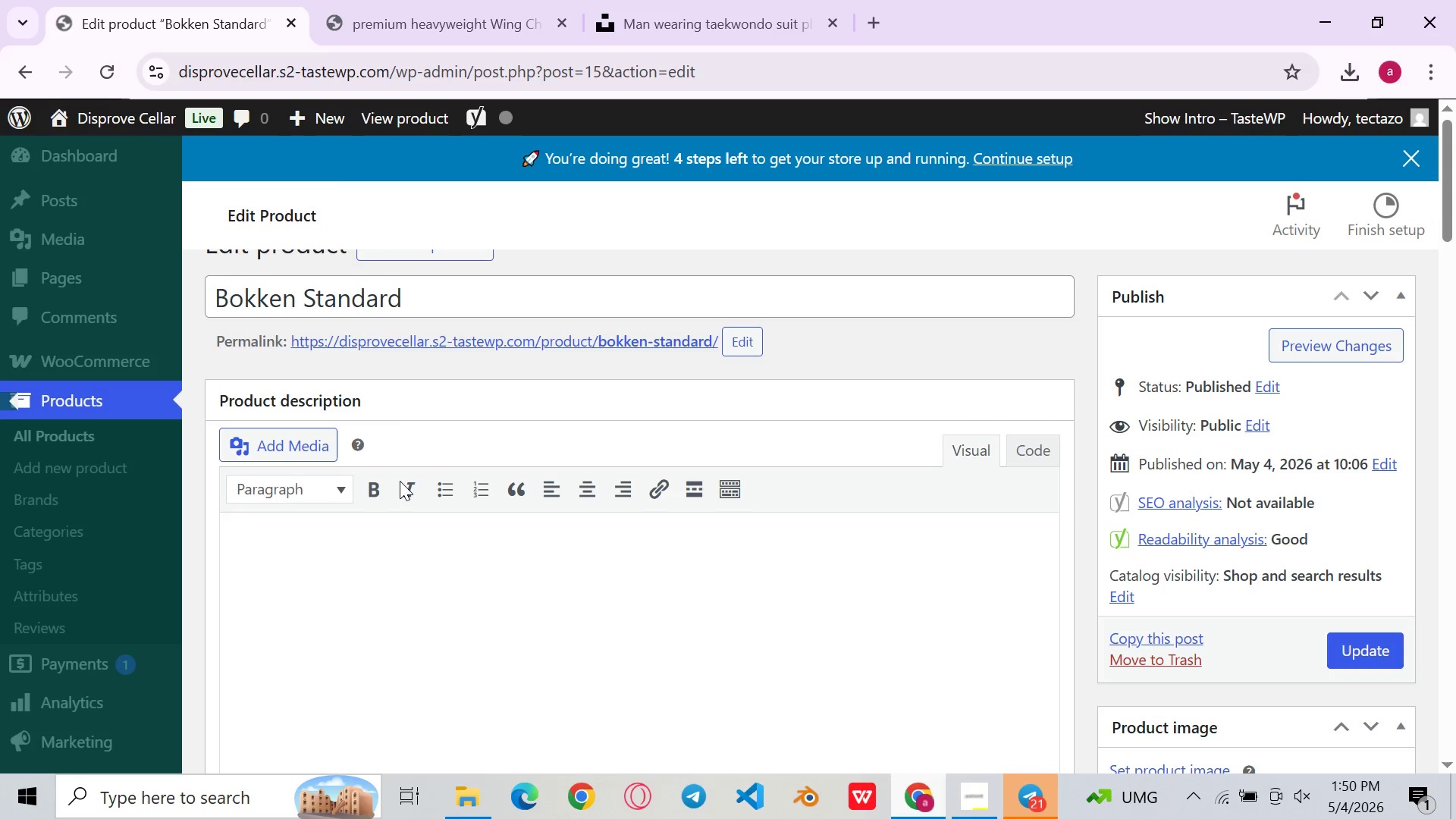 
wait(12.84)
 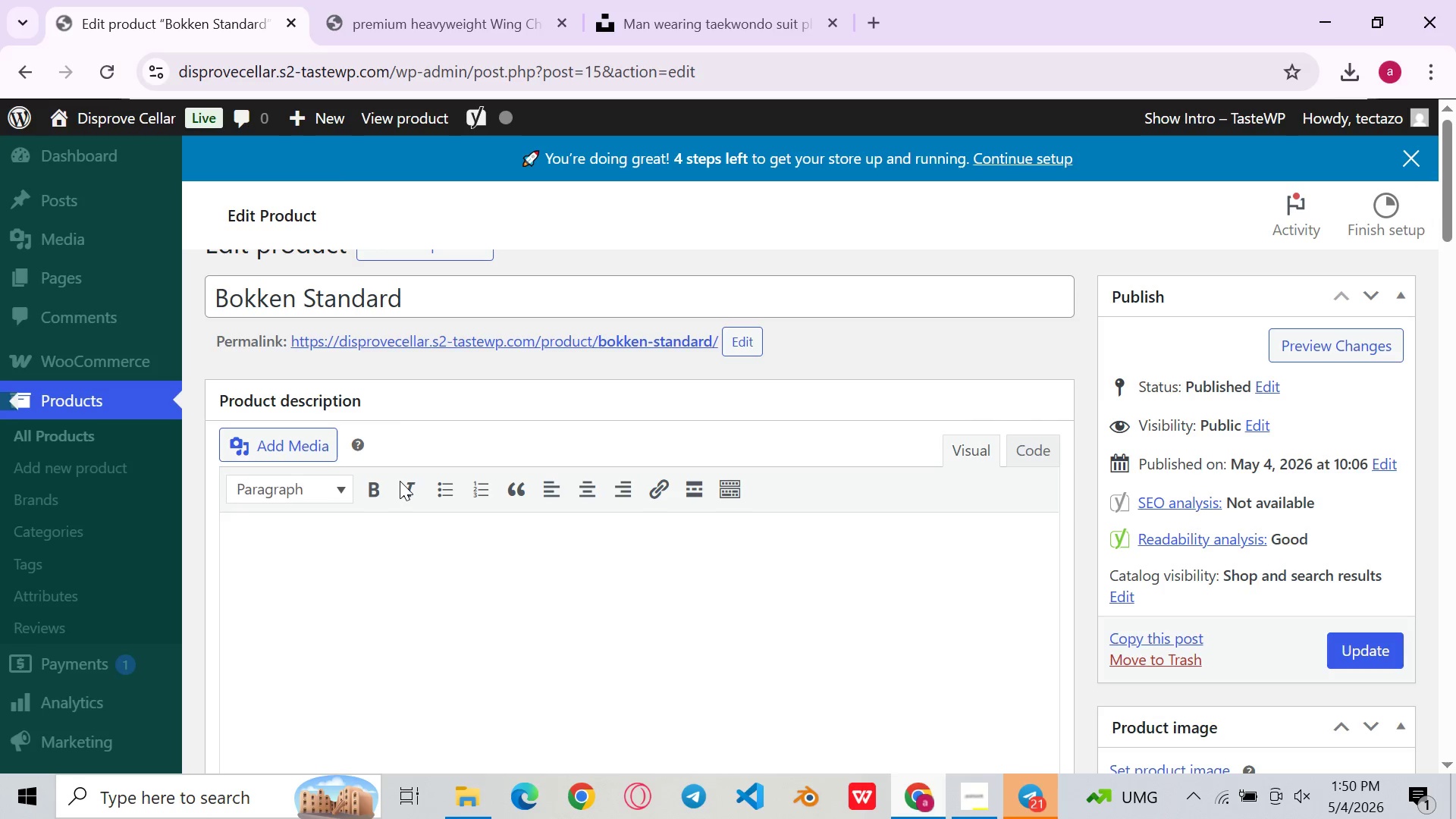 
left_click_drag(start_coordinate=[463, 340], to_coordinate=[167, 365])
 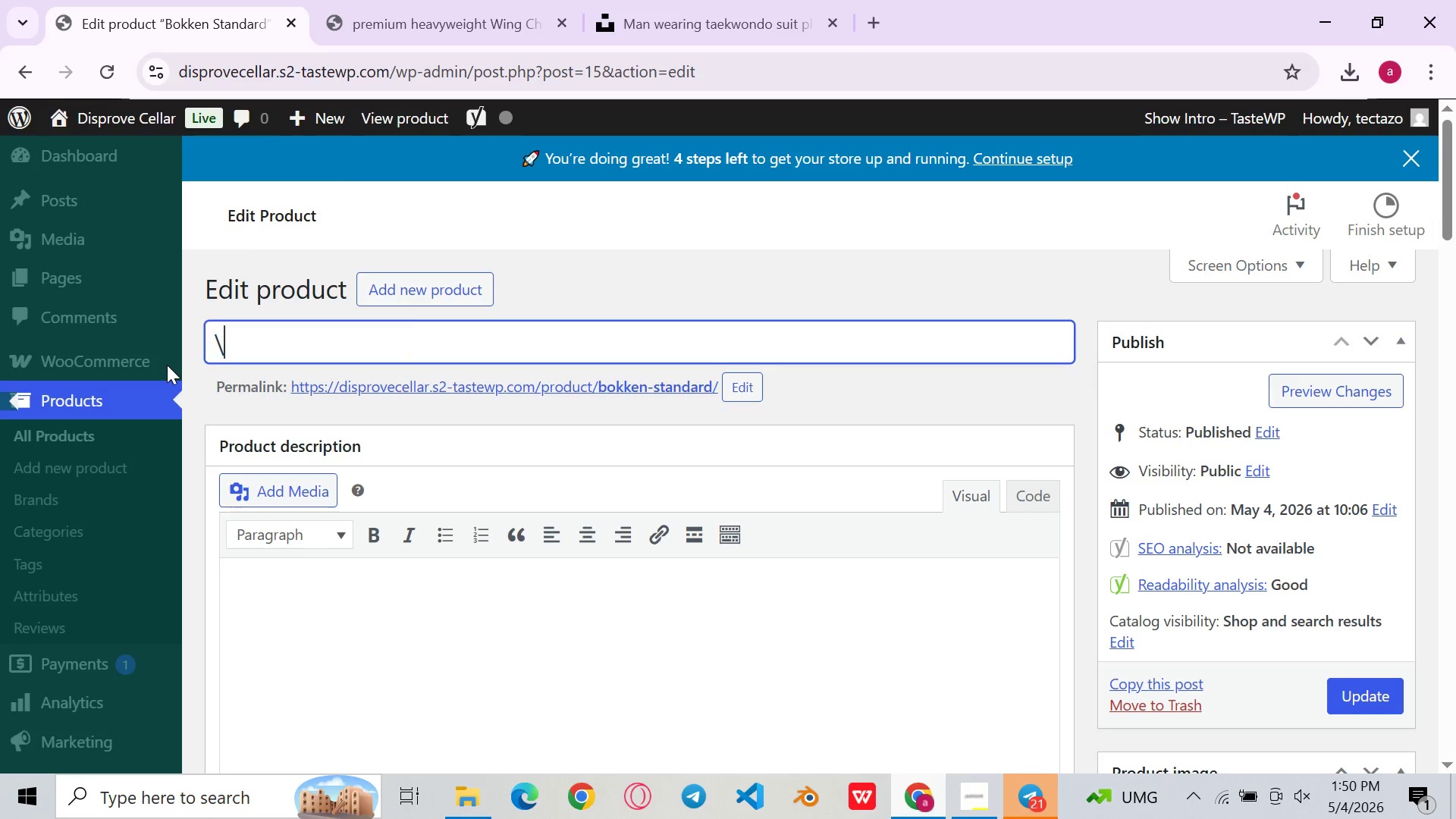 
type(\)
key(Backspace)
type(Red Oak Bokken - Standard Length)
 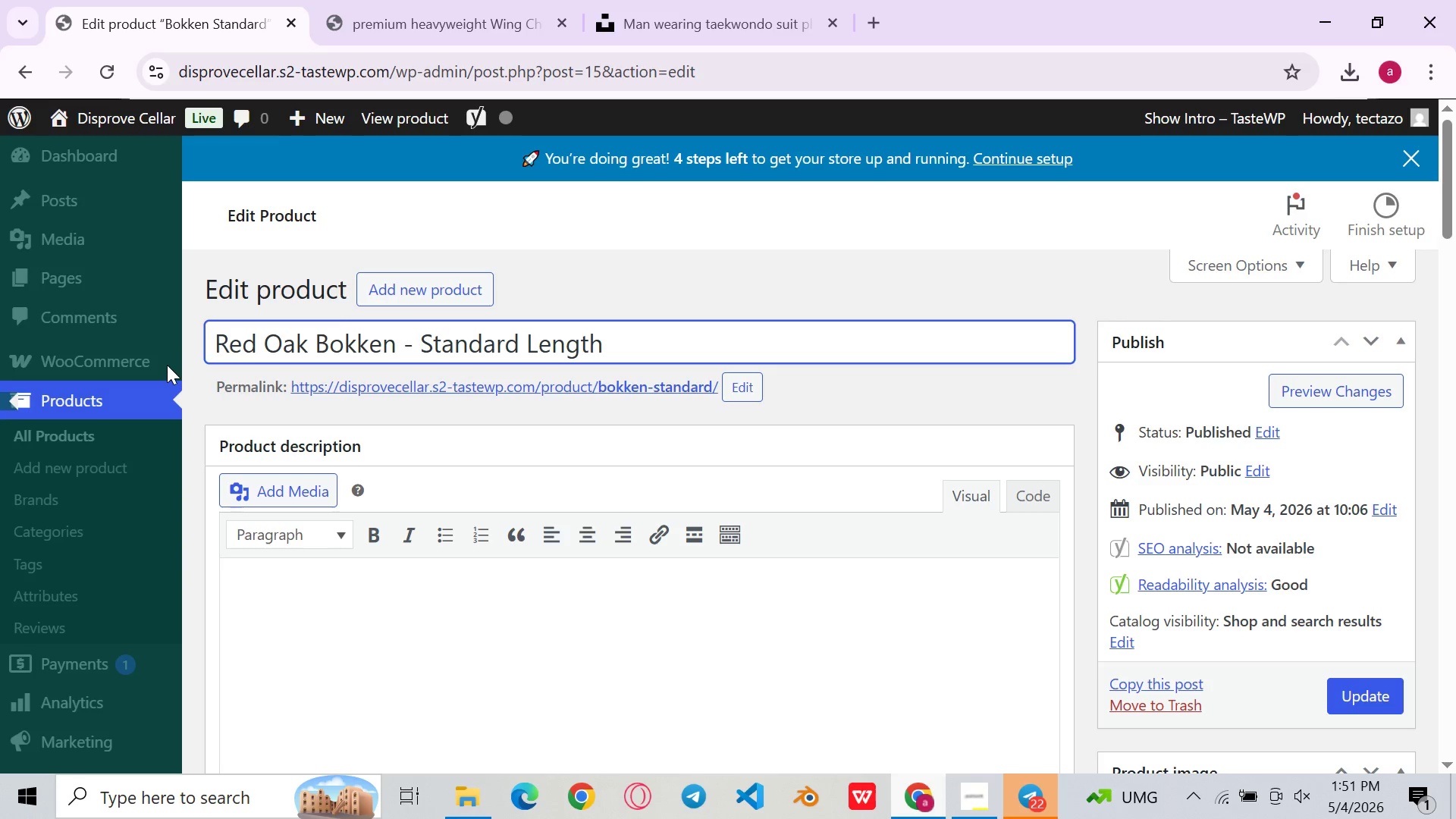 
type( Ai)
 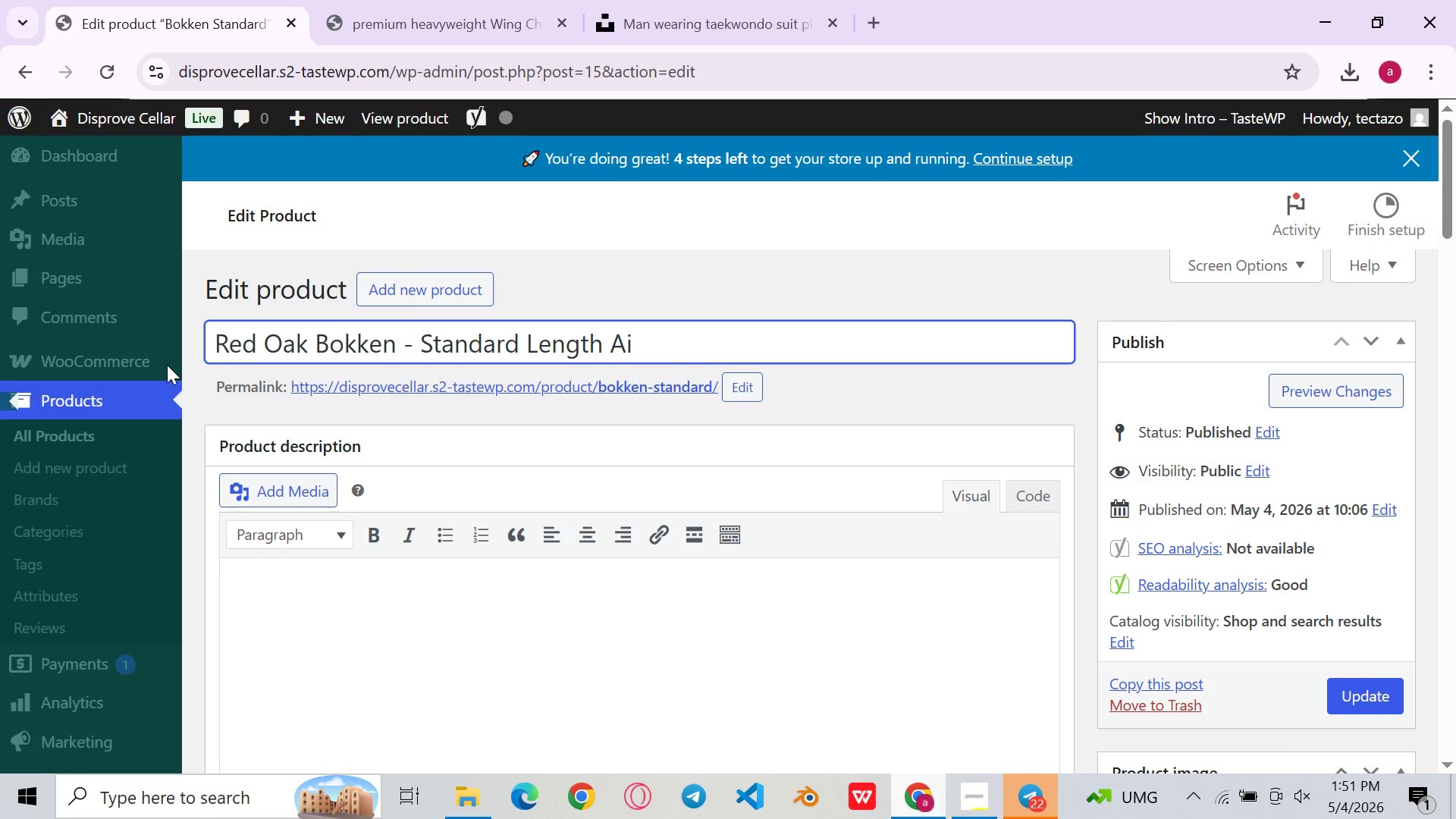 
type(kido Wooden practice )
 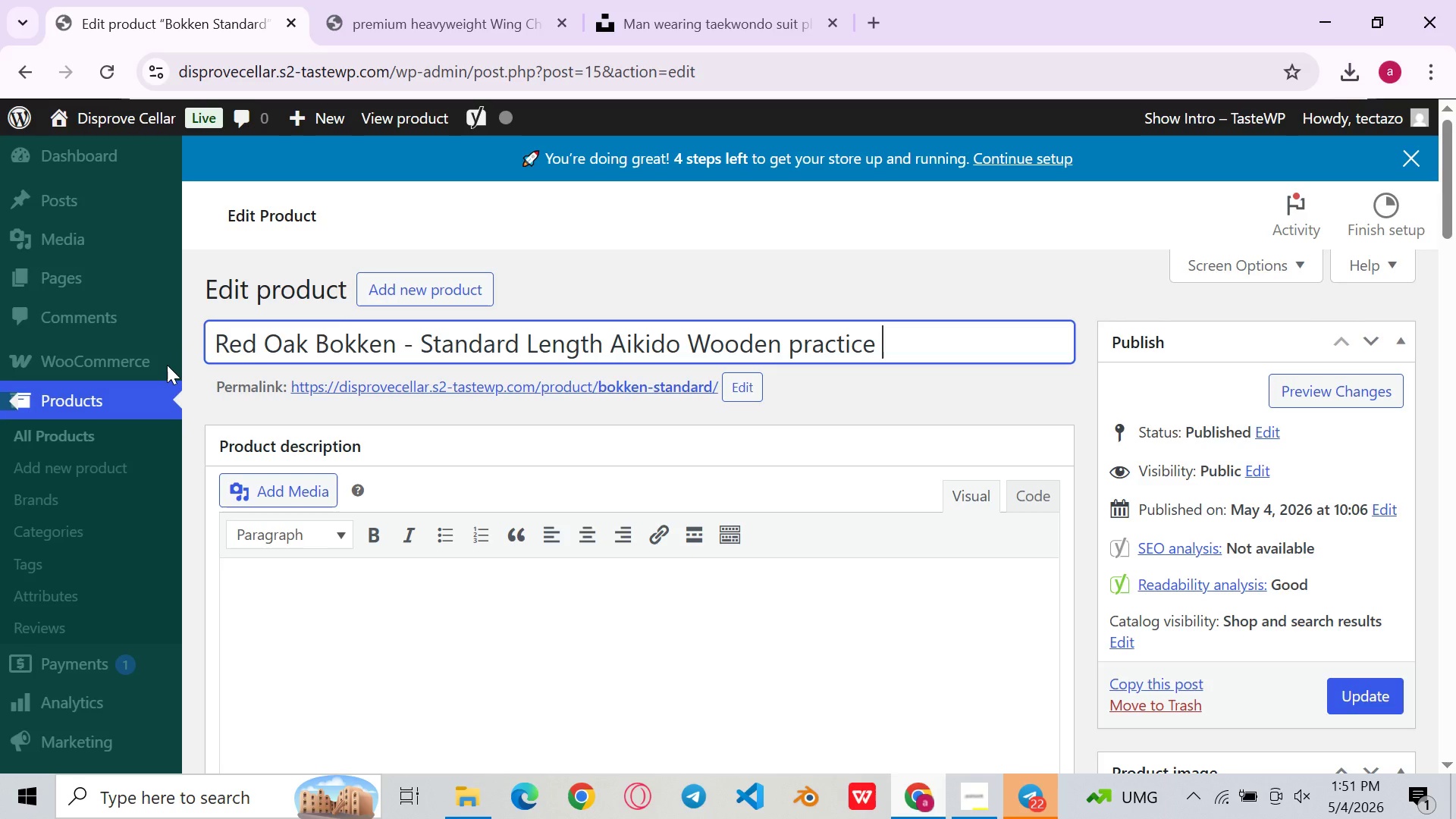 
left_click([167, 365])
 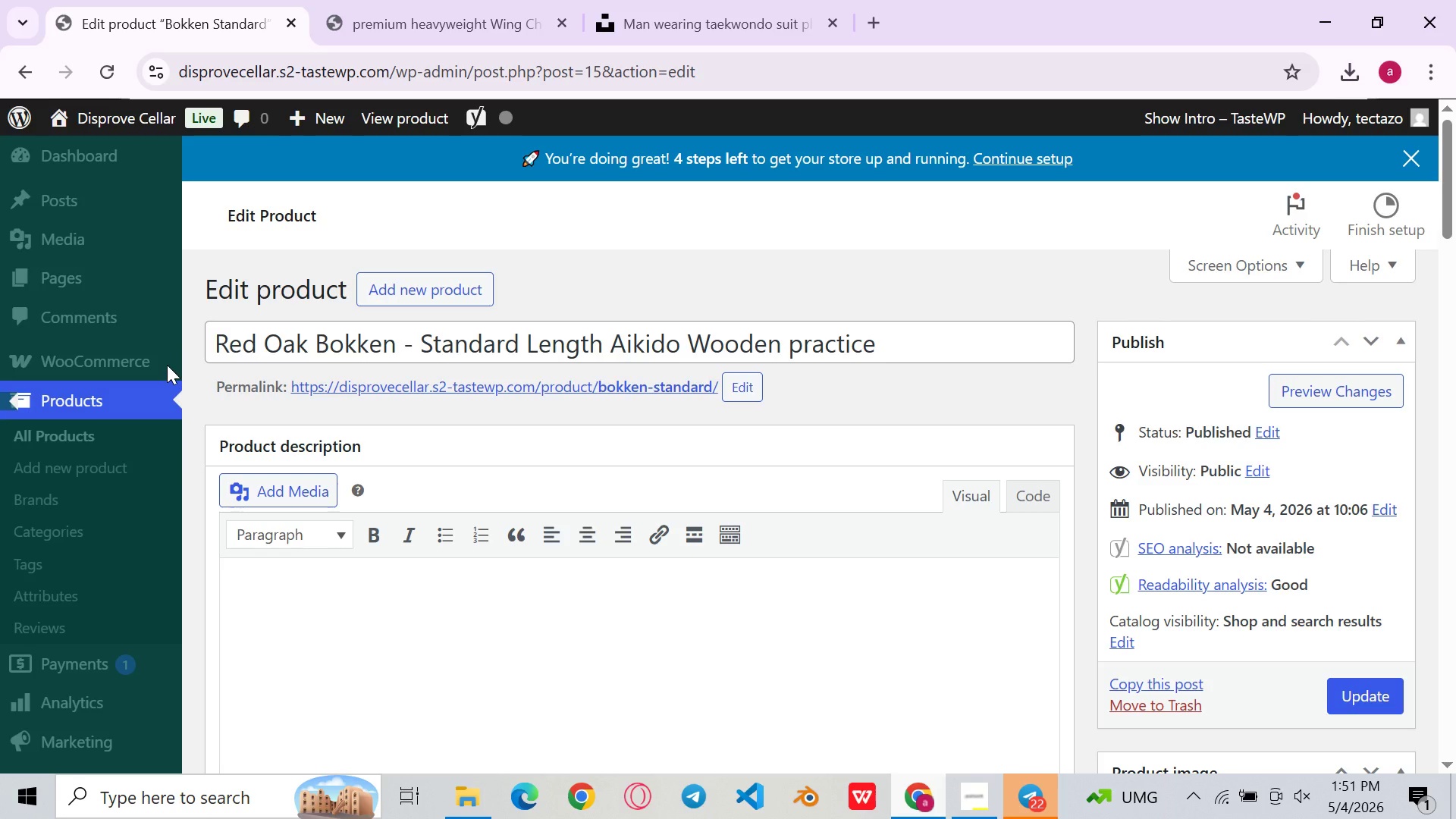 
type(Sword)
 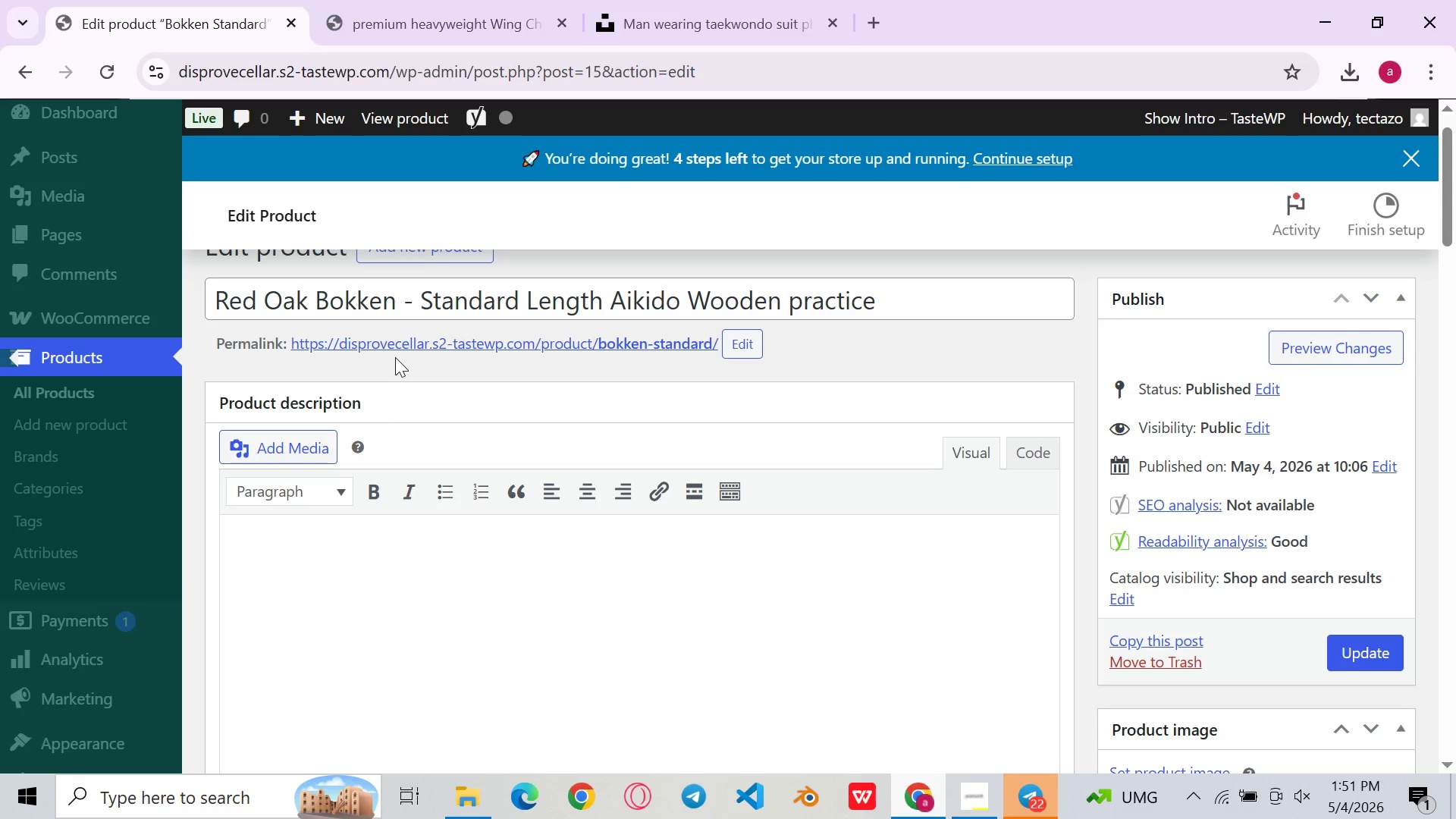 
wait(7.73)
 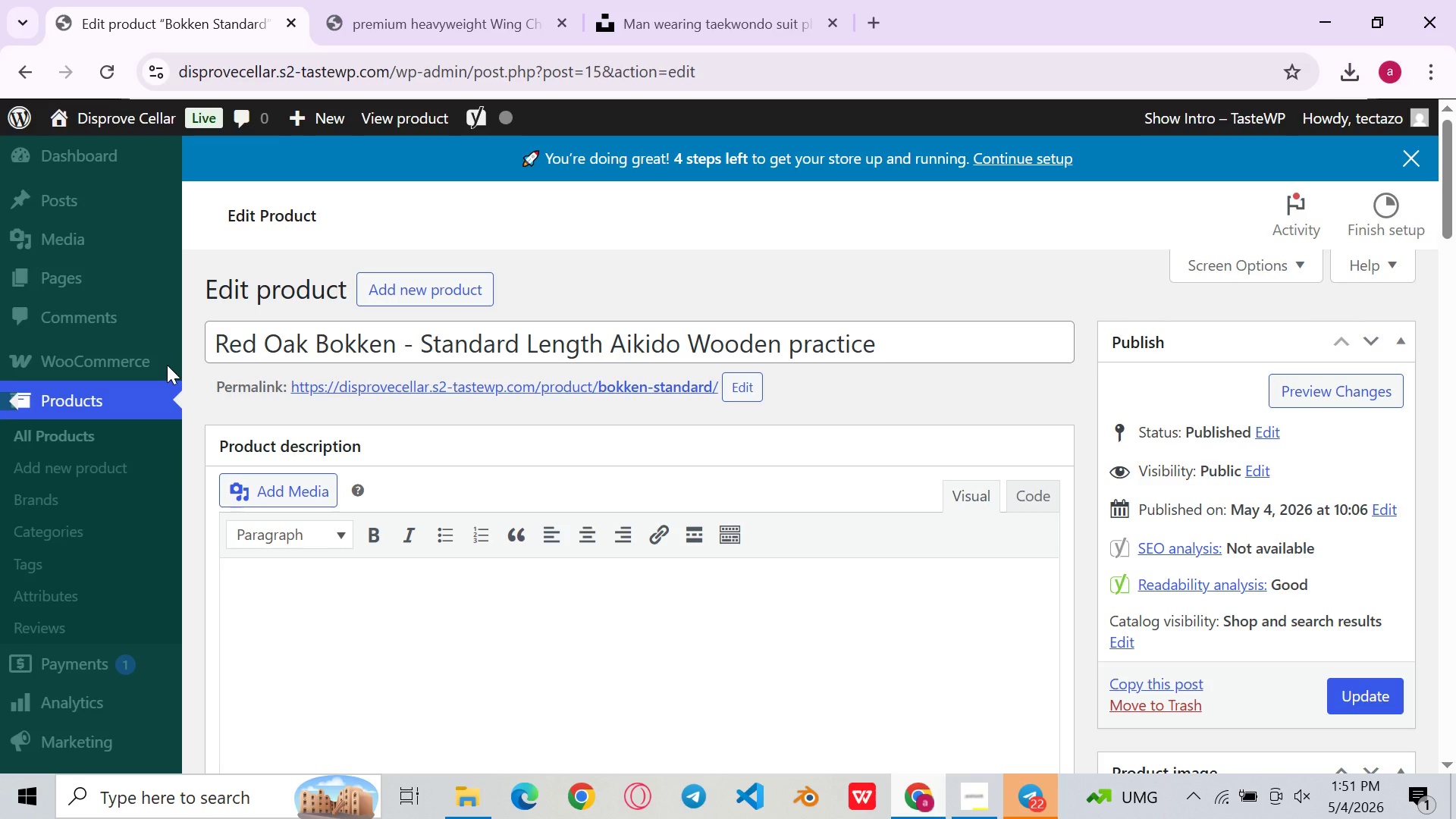 
left_click([912, 300])
 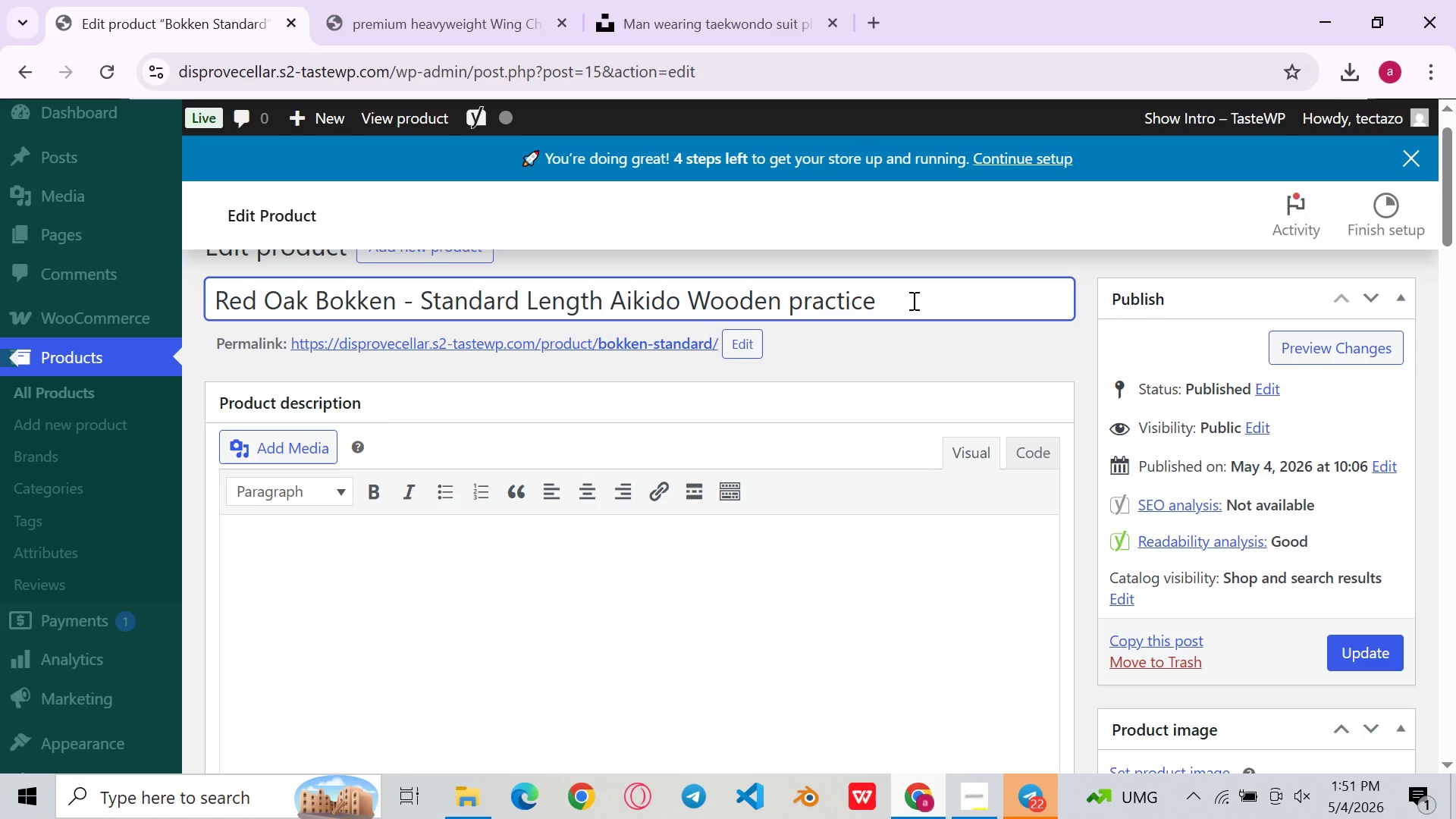 
type(Sword )
 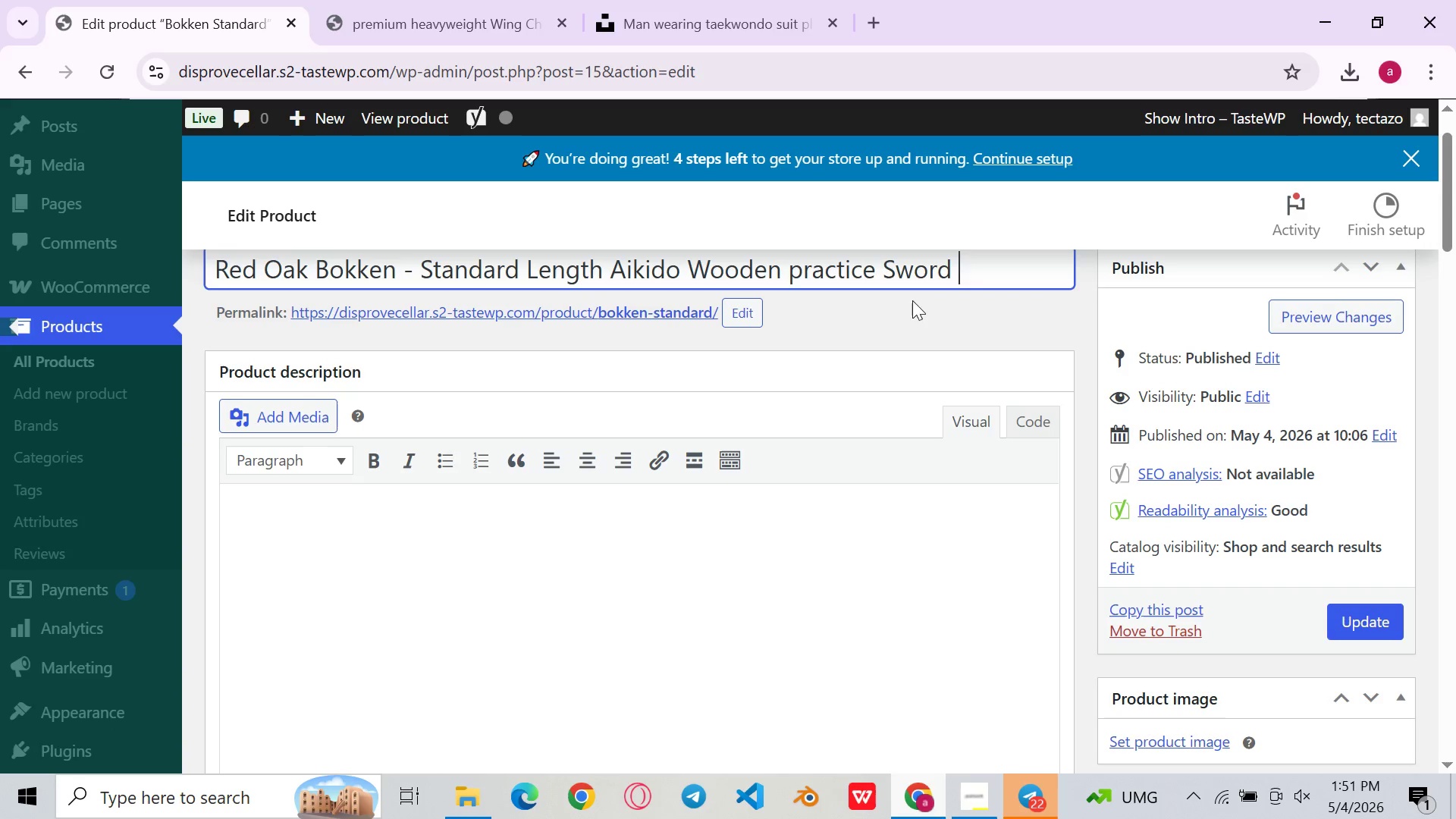 
left_click([639, 523])
 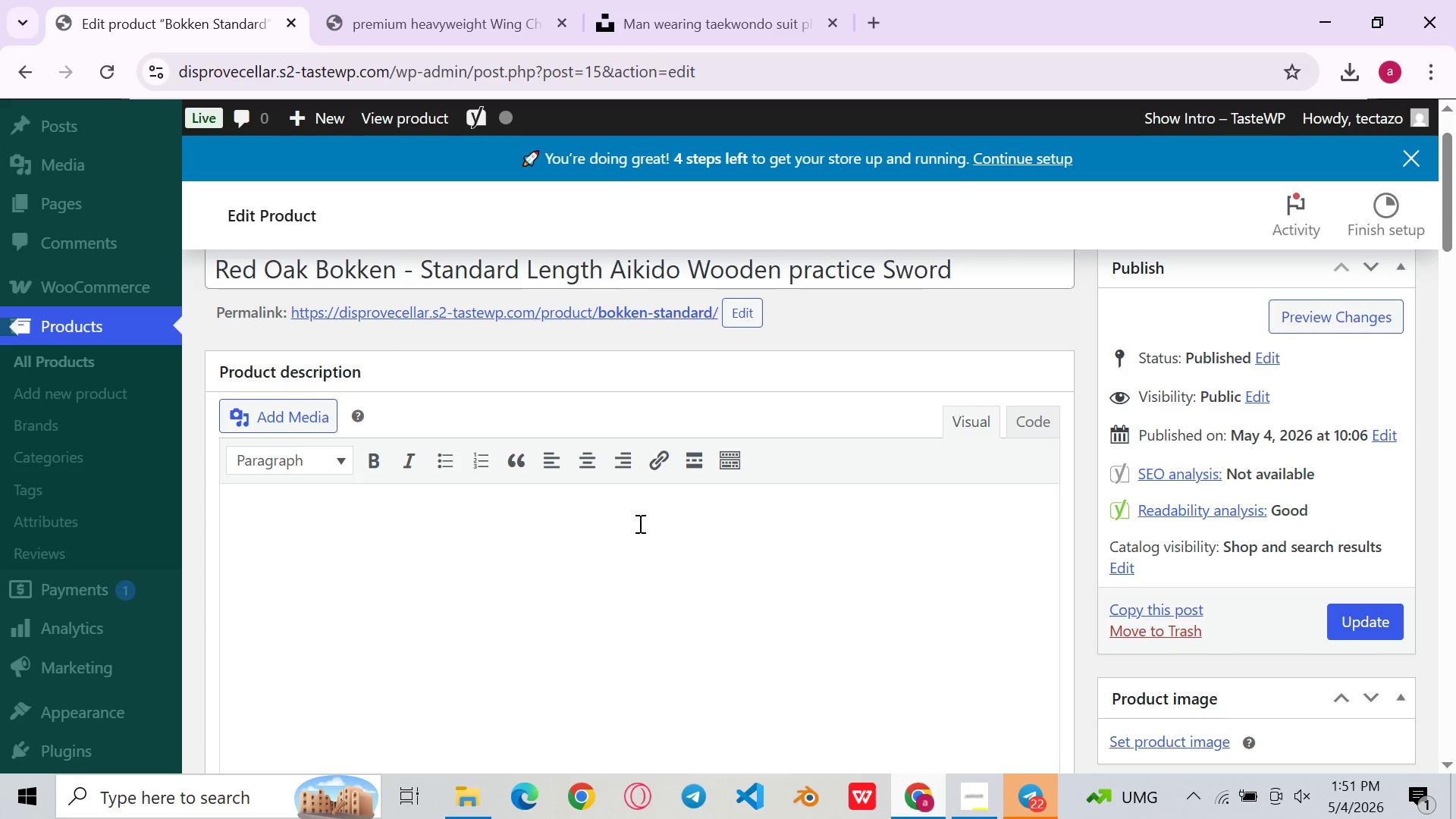 
type(The Red )
 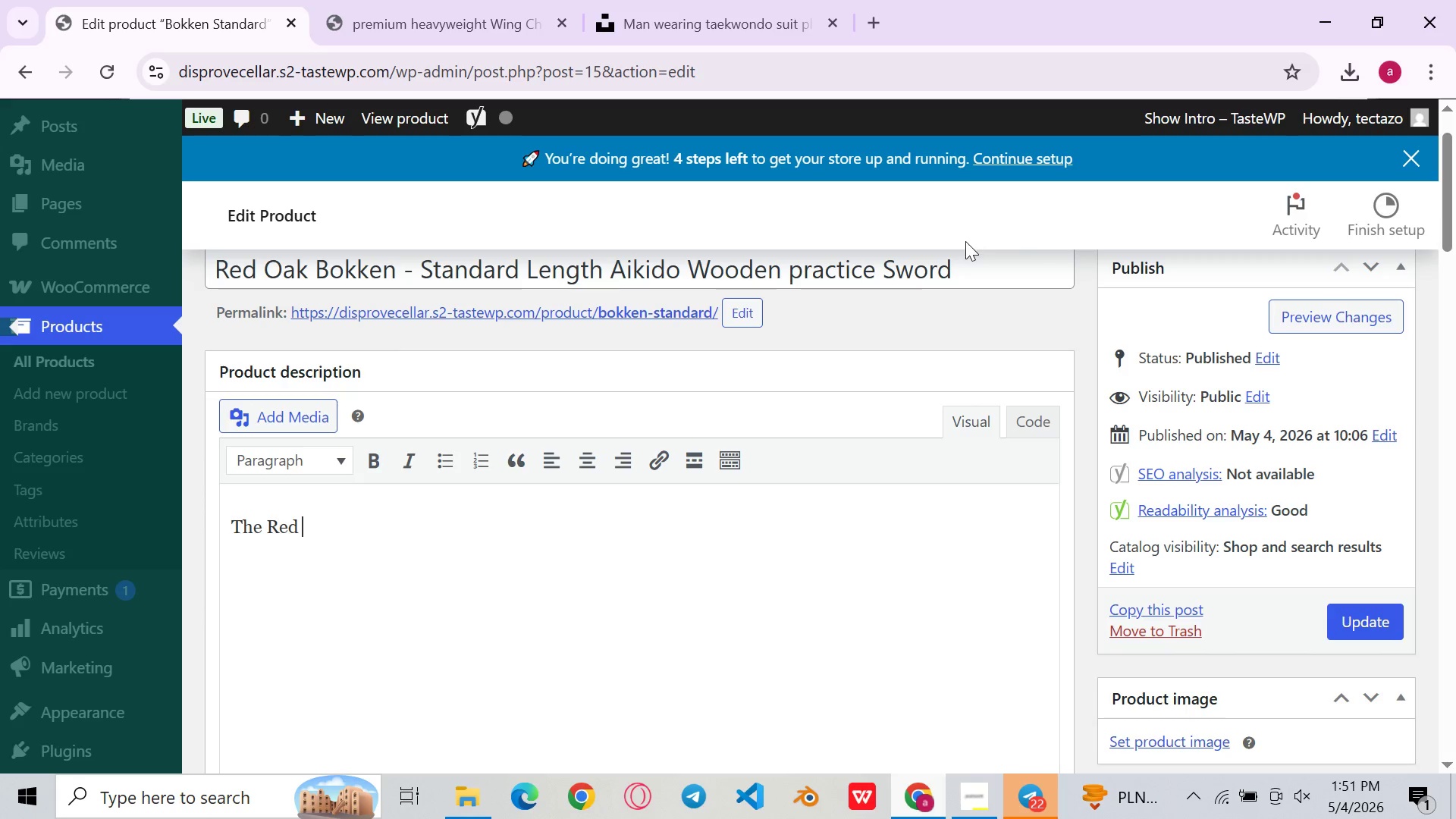 
left_click([962, 263])
 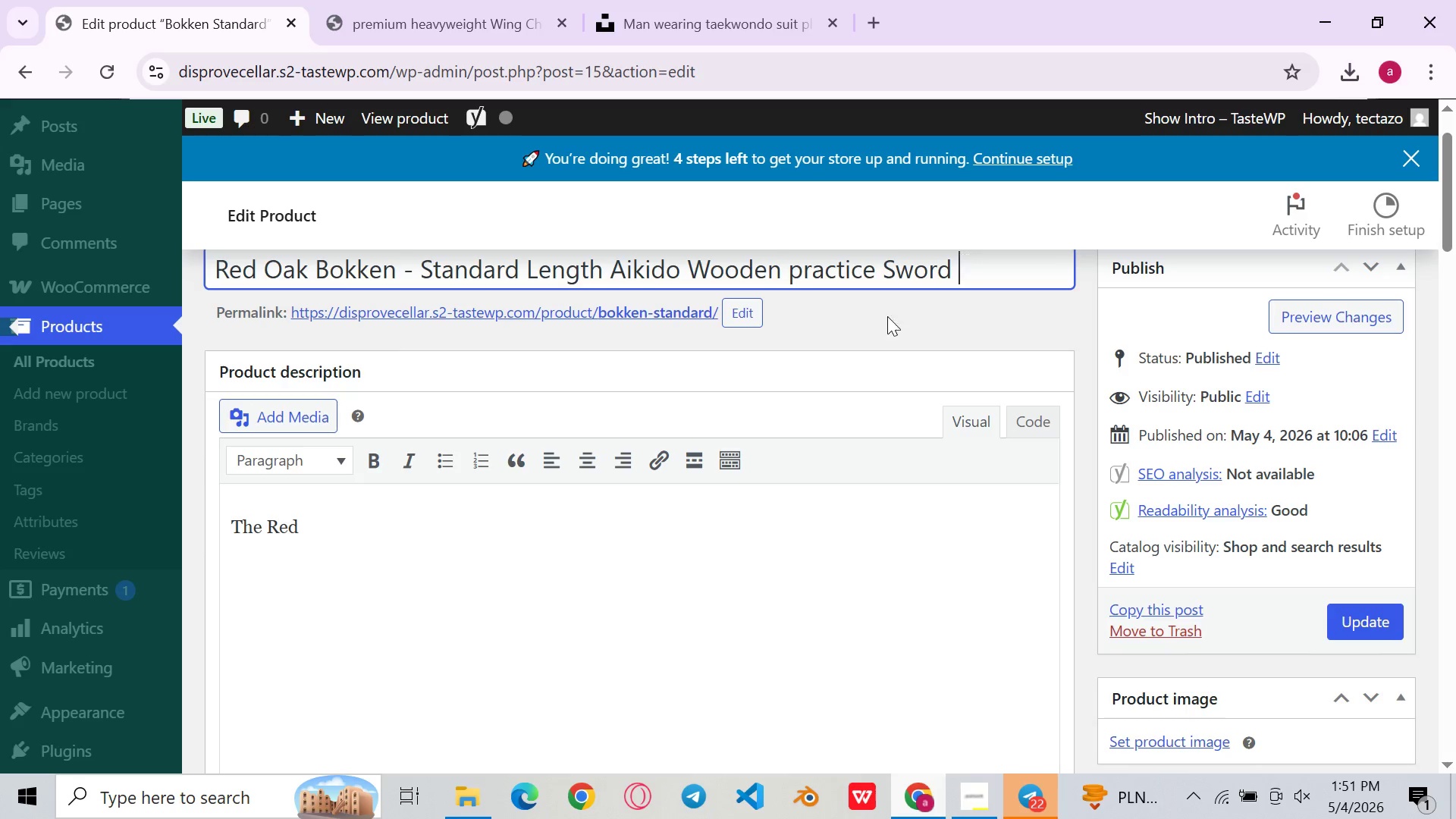 
left_click([635, 576])
 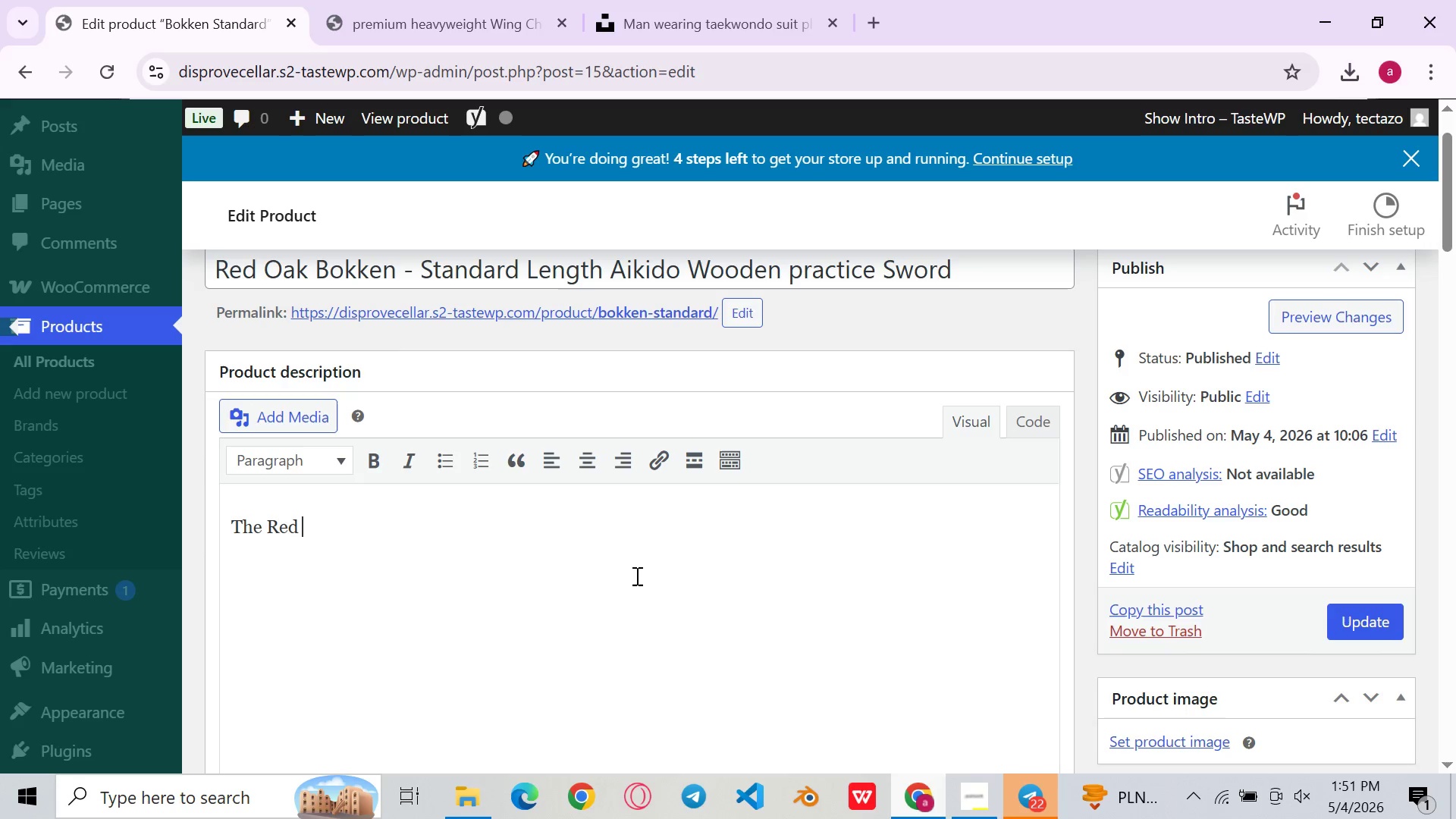 
type(Oak Bokken is r)
key(Backspace)
type(the cornerstone training weapon for w)
key(Backspace)
type(Aikido )
 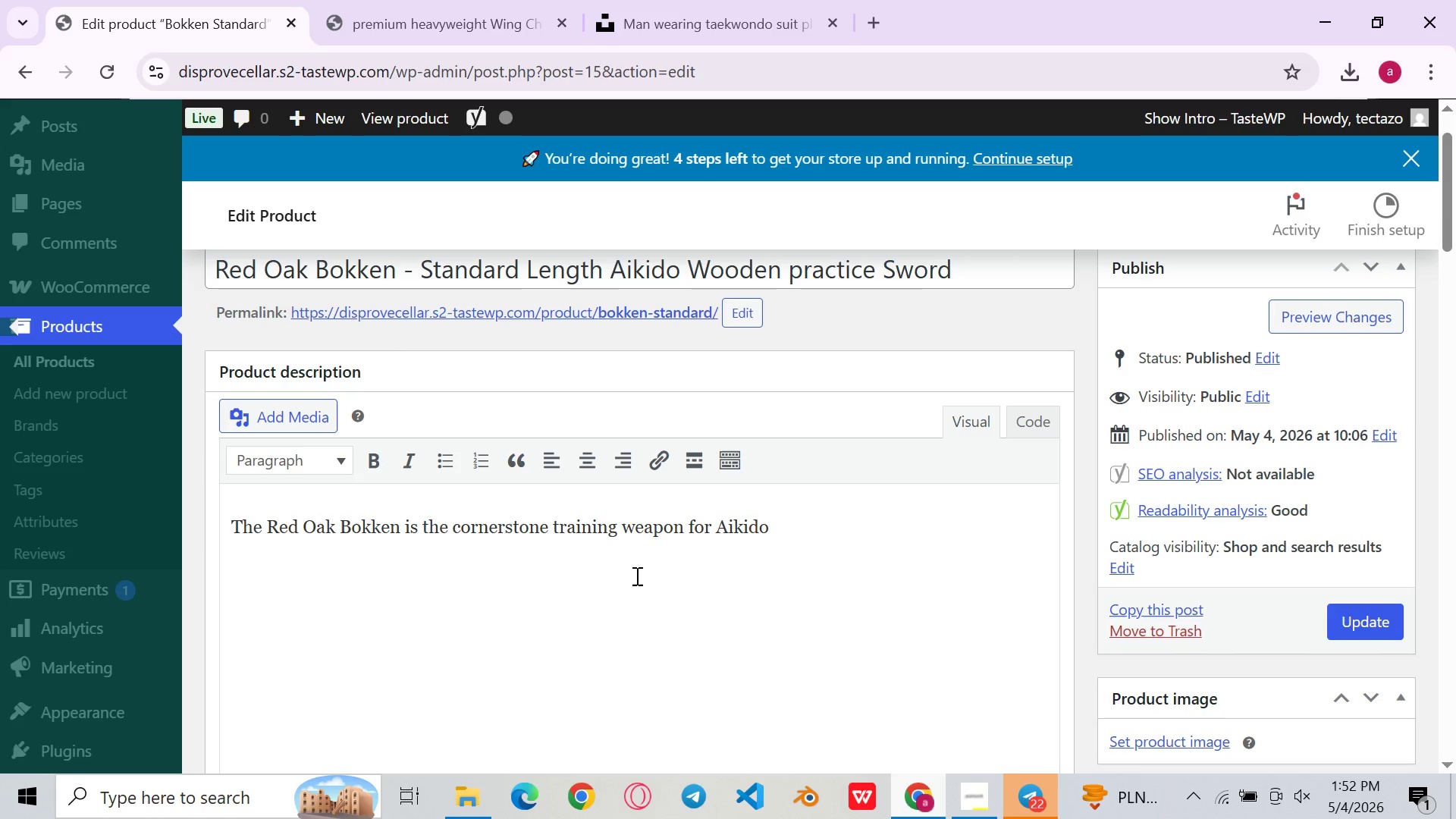 
left_click([635, 576])
 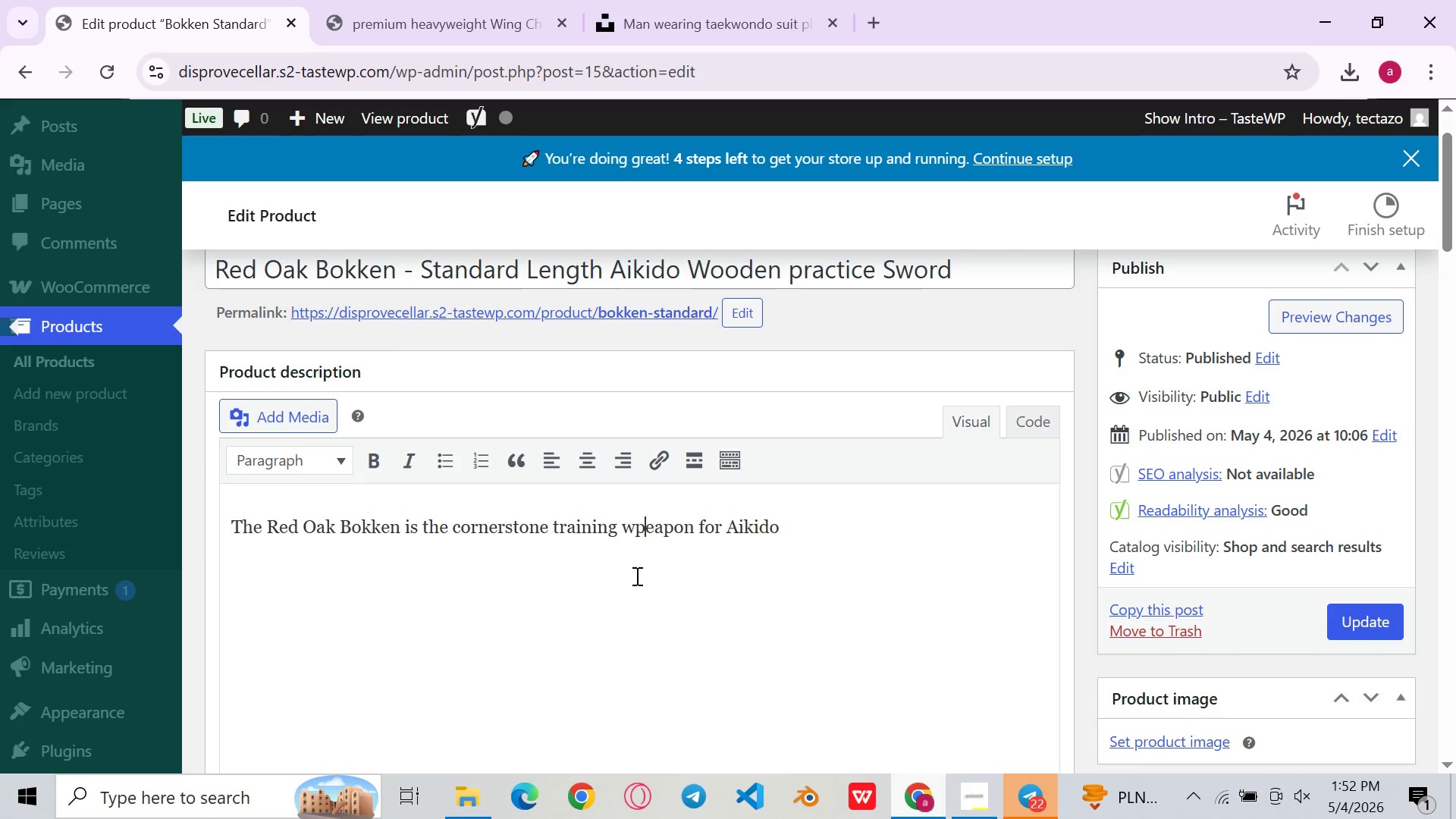 
type(practioner)
 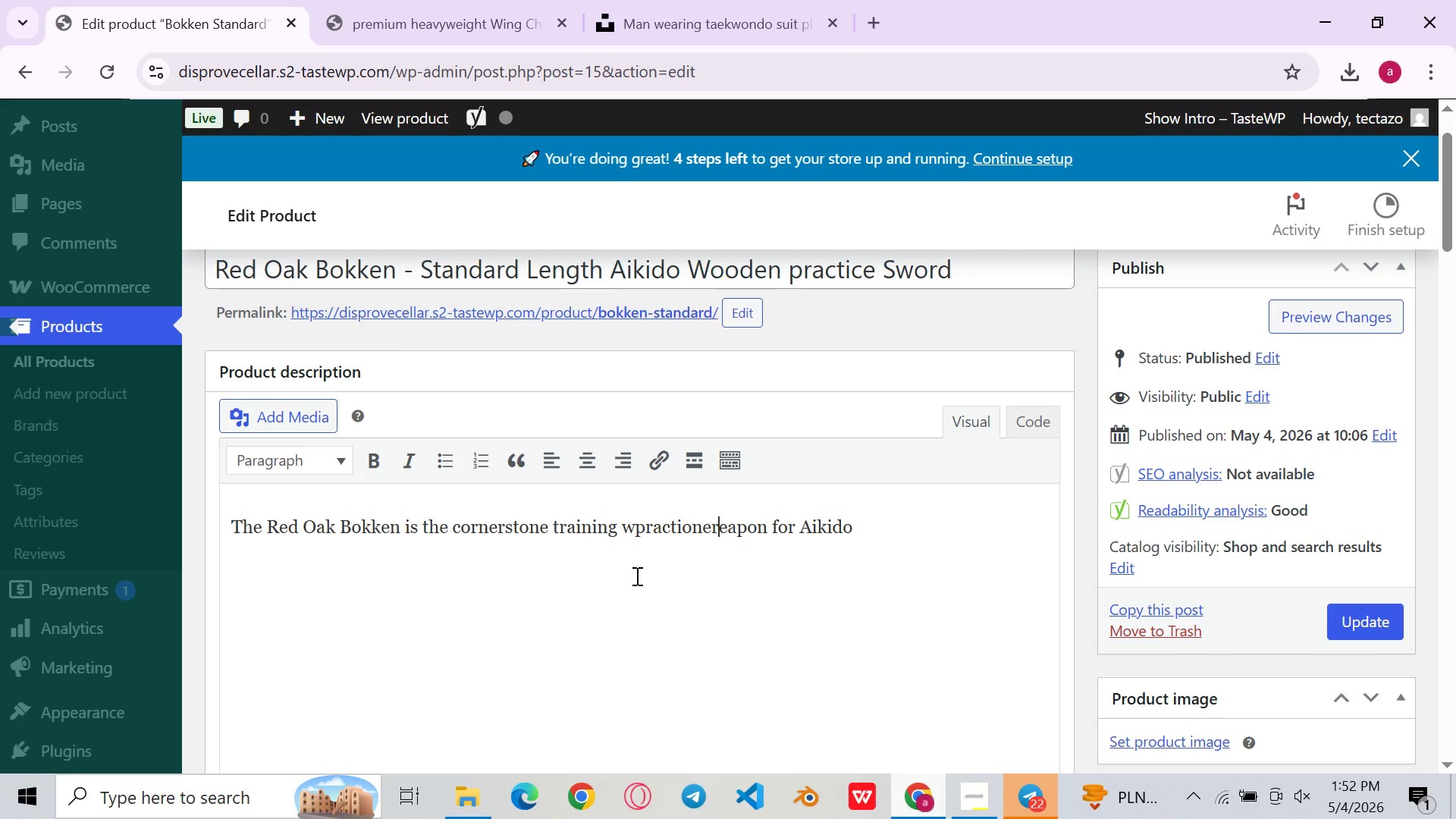 
key(Control+Z)
 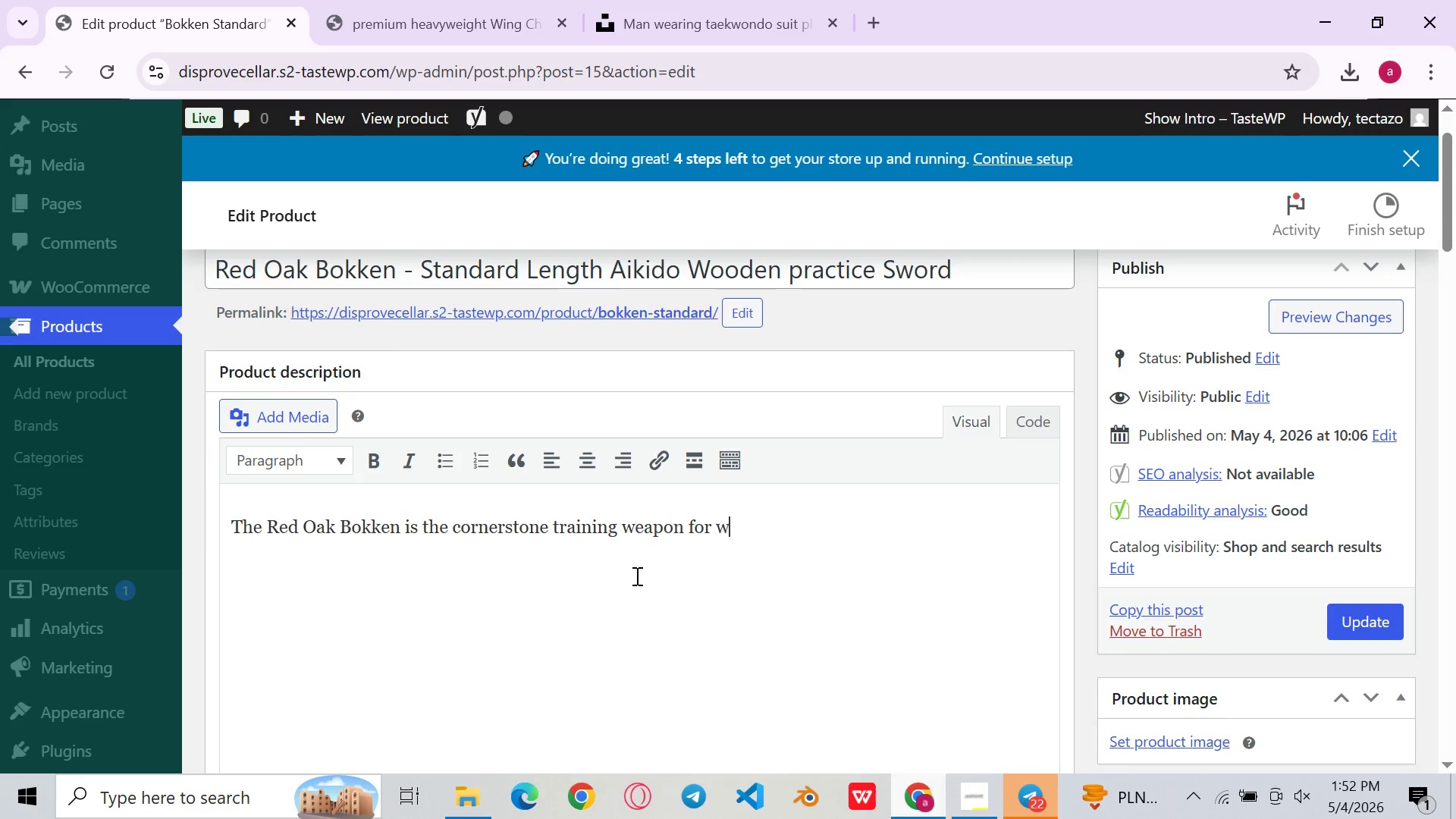 
key(Control+Z)
 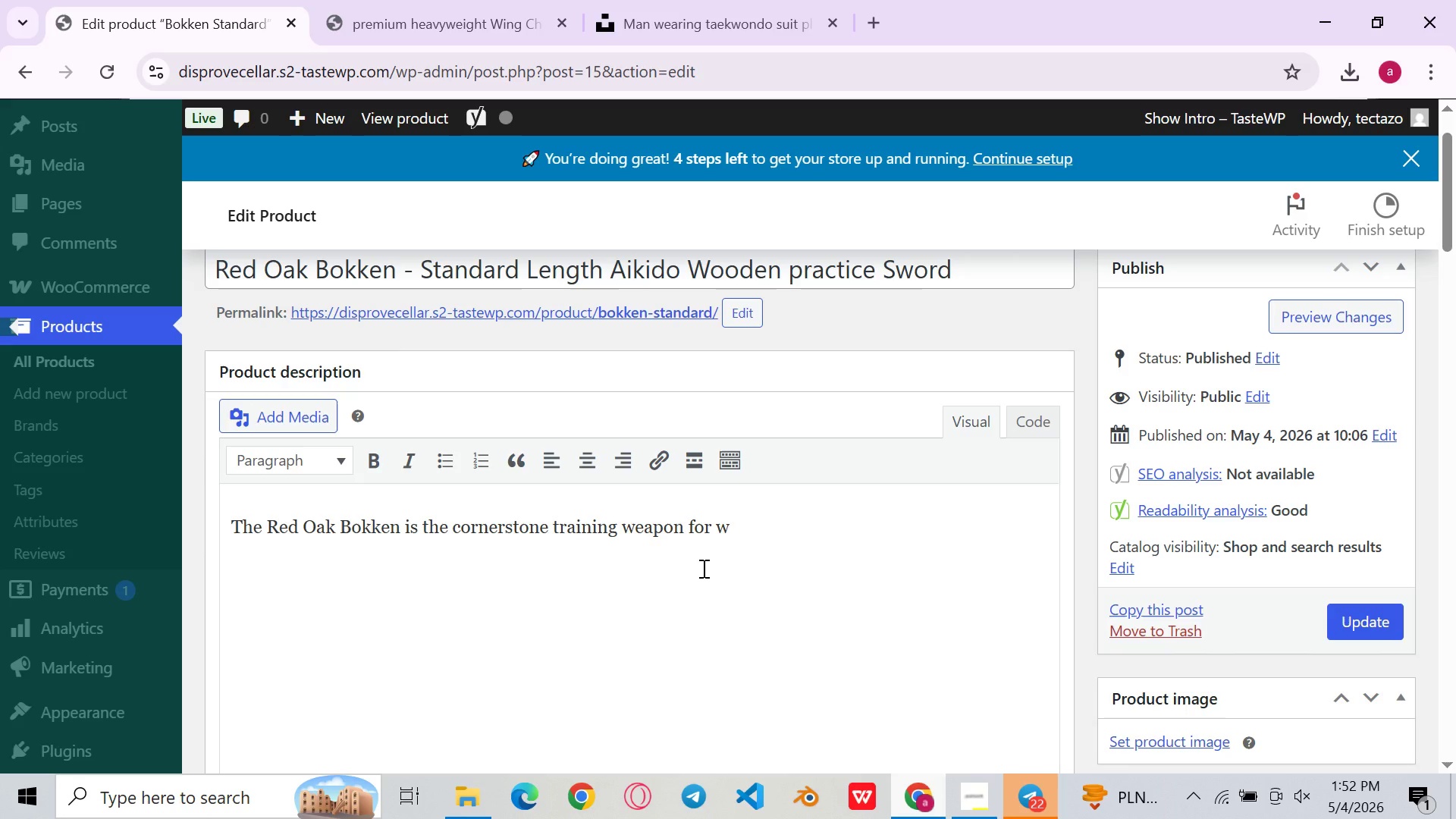 
wait(5.08)
 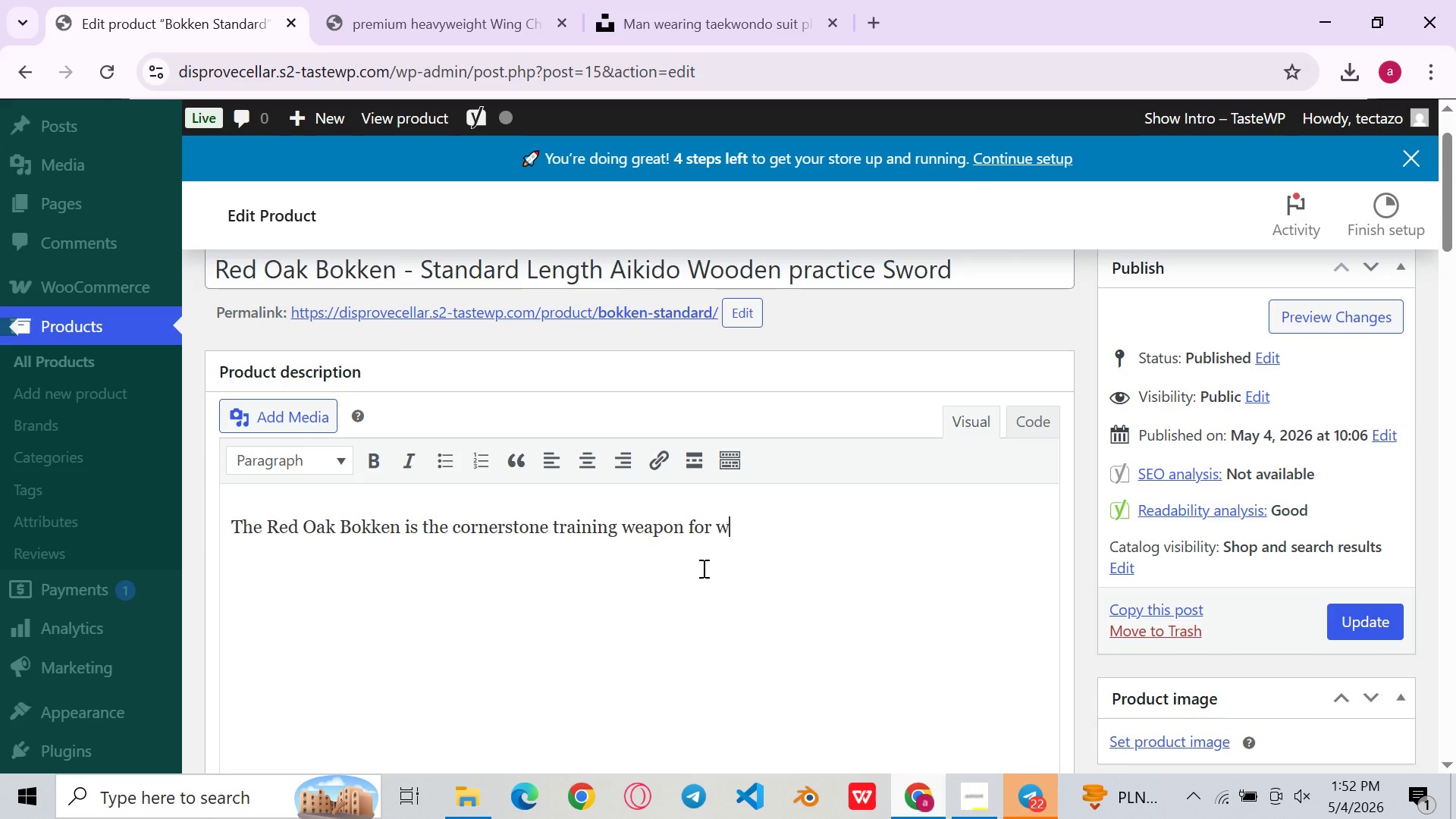 
type(cd)
key(Backspace)
key(Backspace)
key(Backspace)
type(practio)
key(Backspace)
type(tiona)
key(Backspace)
type(er )
key(Backspace)
type(s studying the sword-based curriculum known as Ai)
 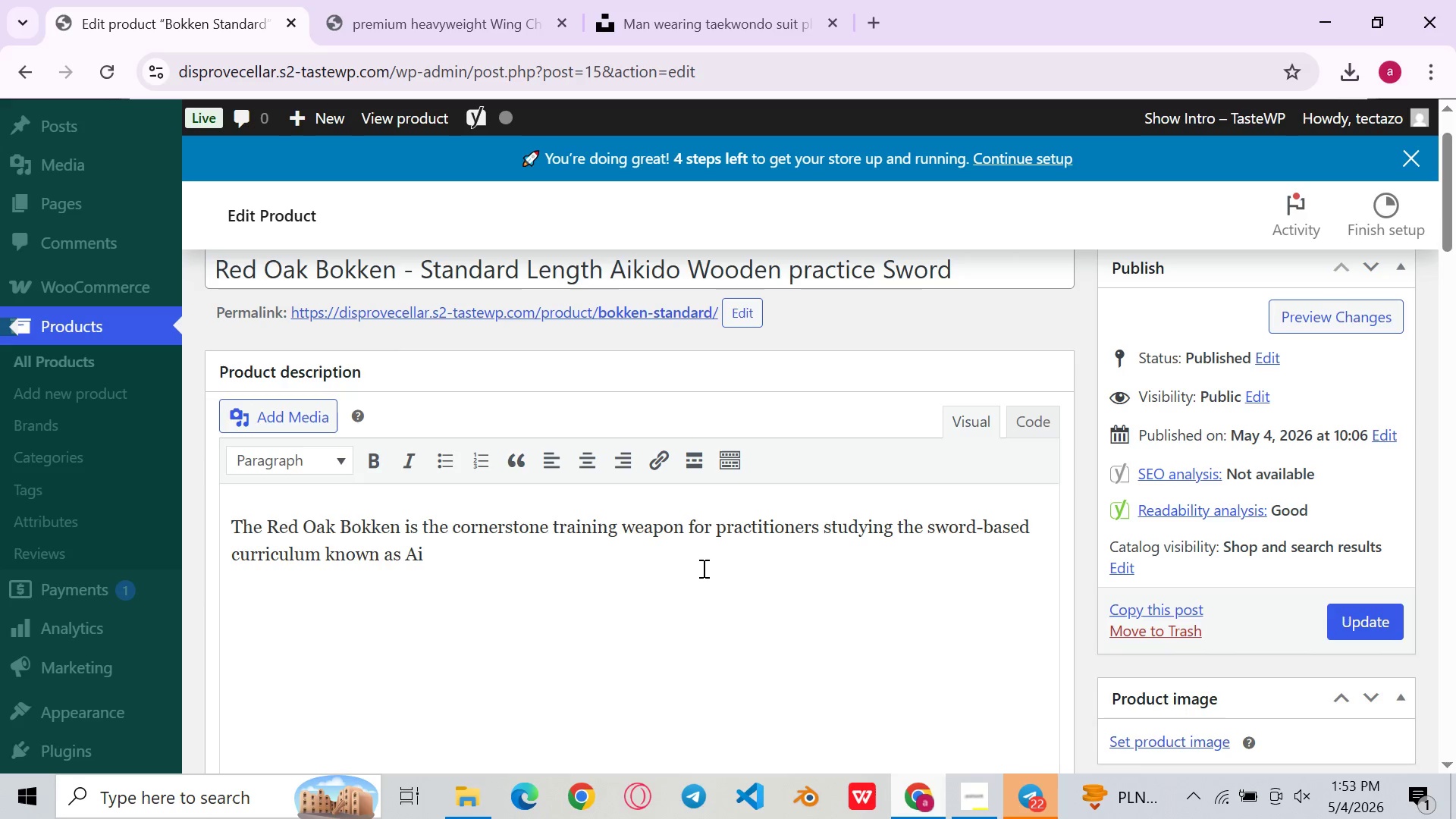 
type(kiken. )
 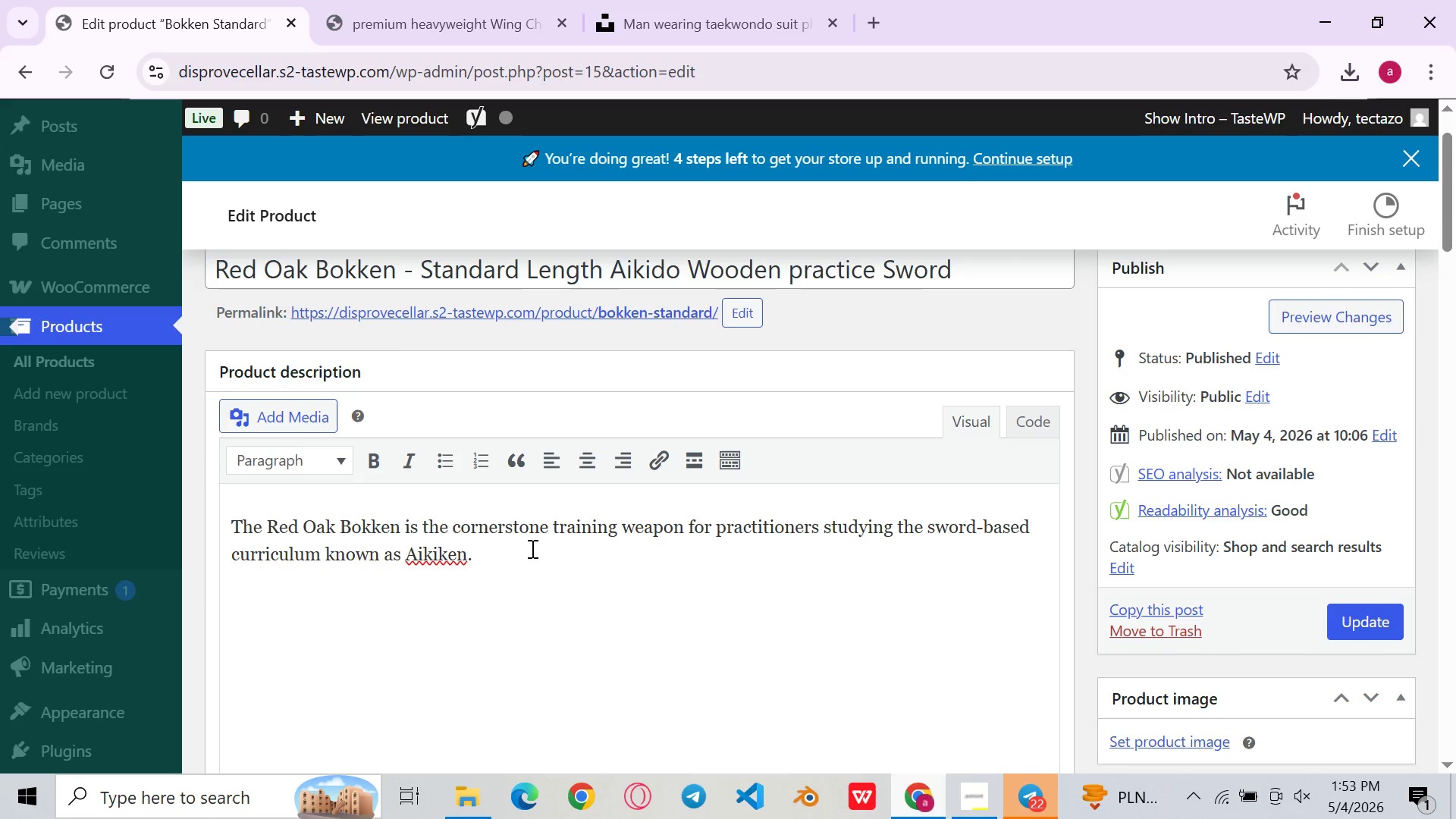 
wait(7.89)
 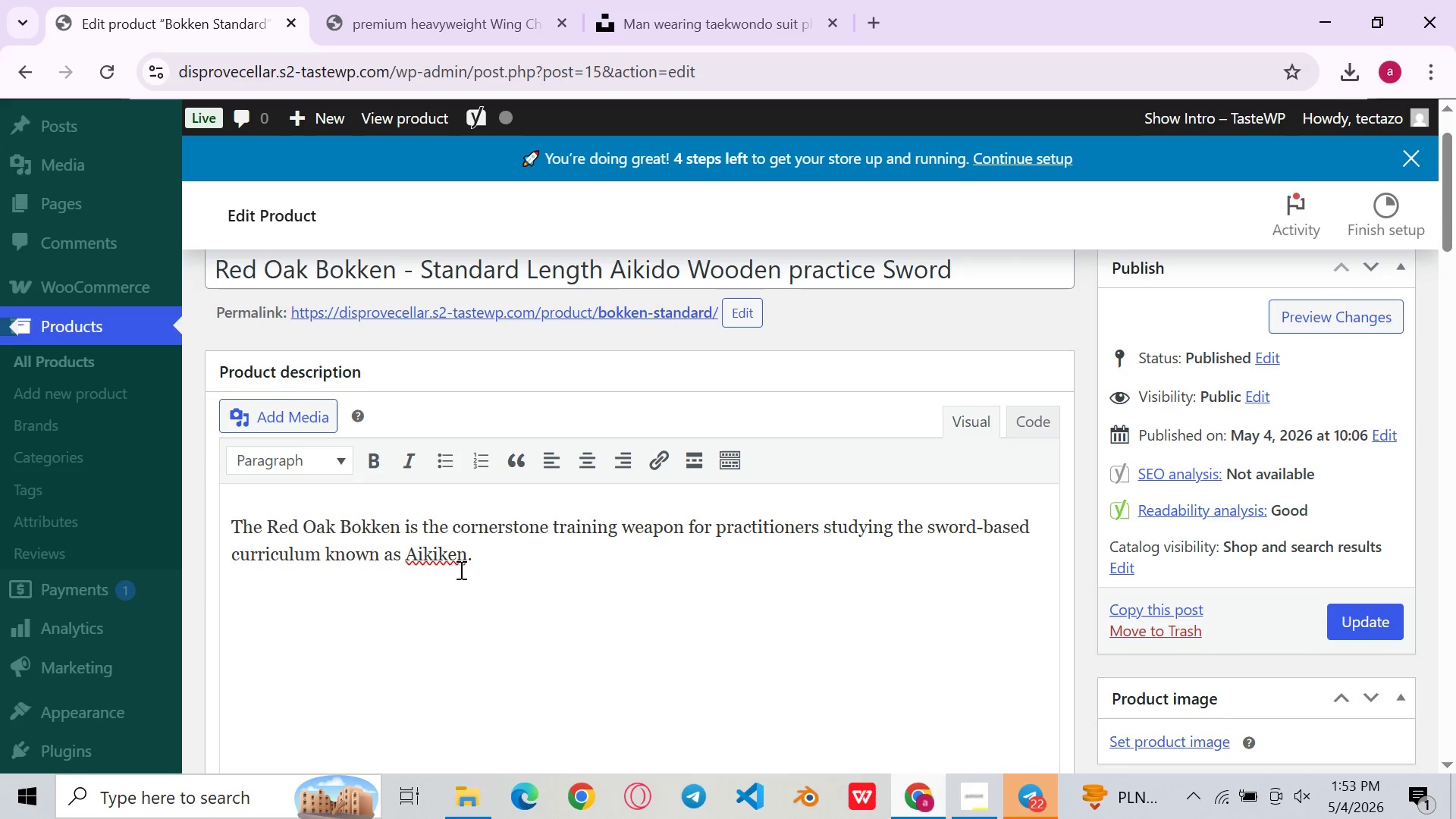 
type(Sourced d)
key(Backspace)
type(from tight-grained red oak oa)
key(Backspace)
key(Backspace)
type(- prized for its desnsity )
 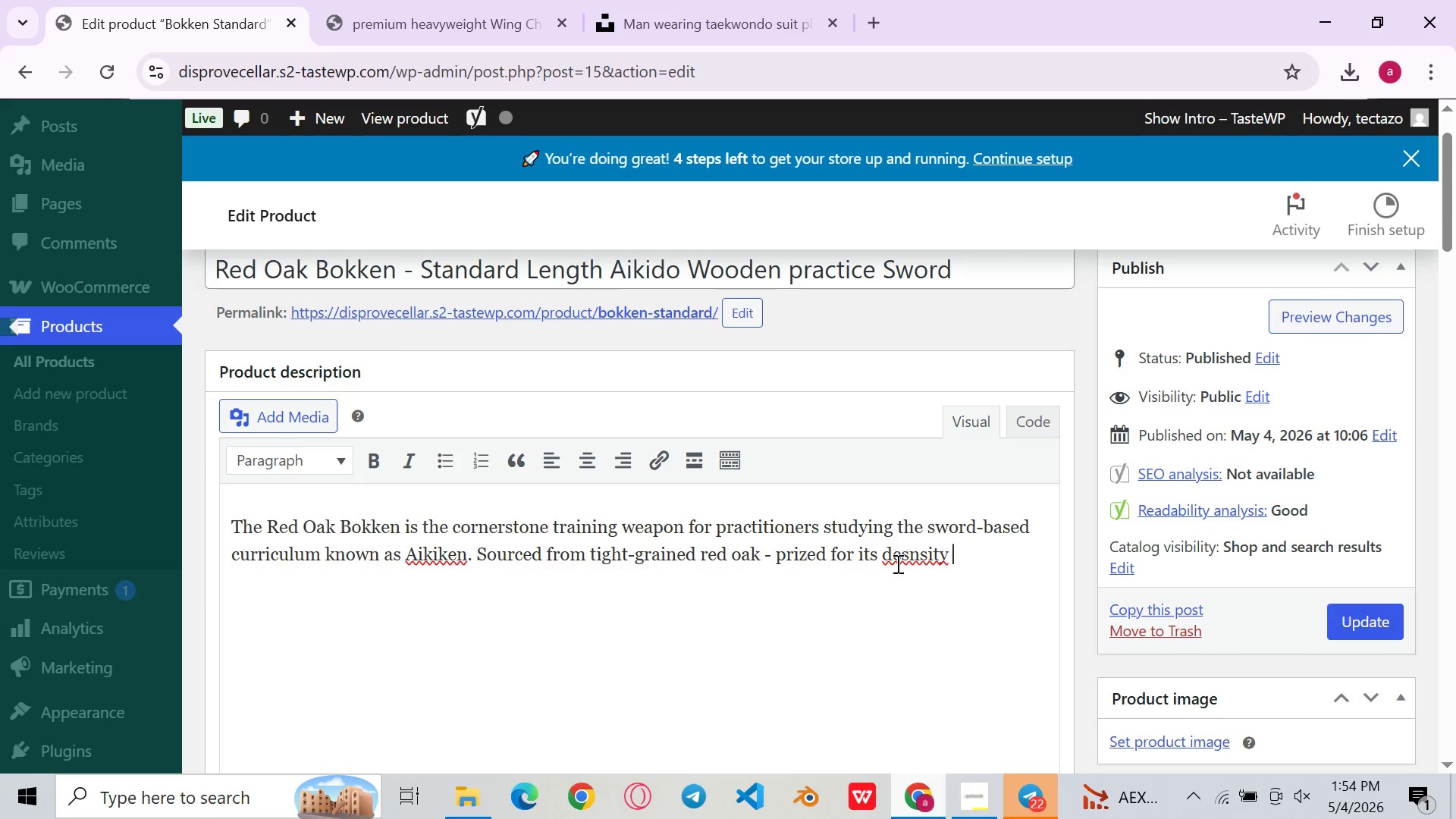 
left_click([911, 555])
 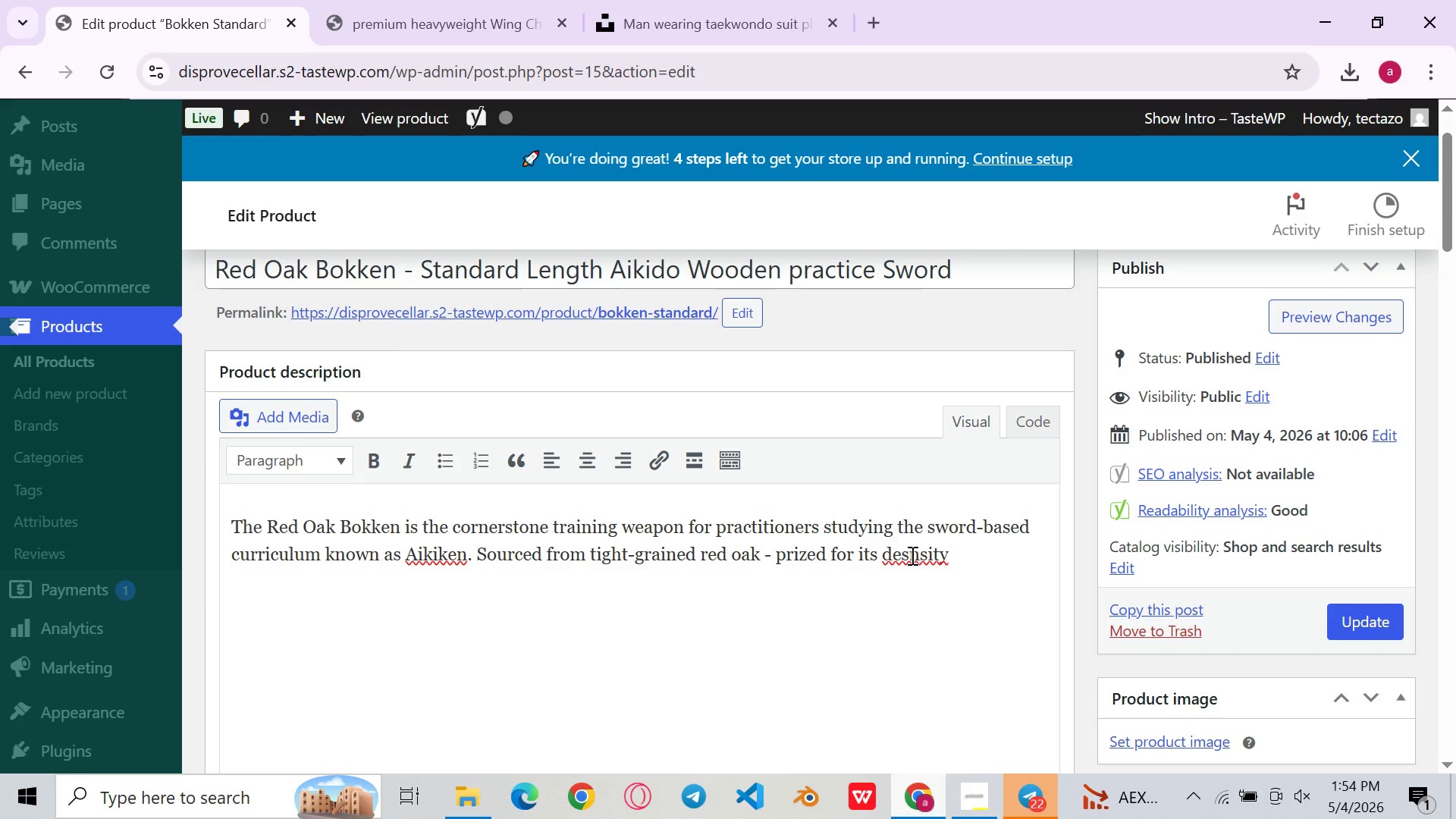 
key(Backspace)
 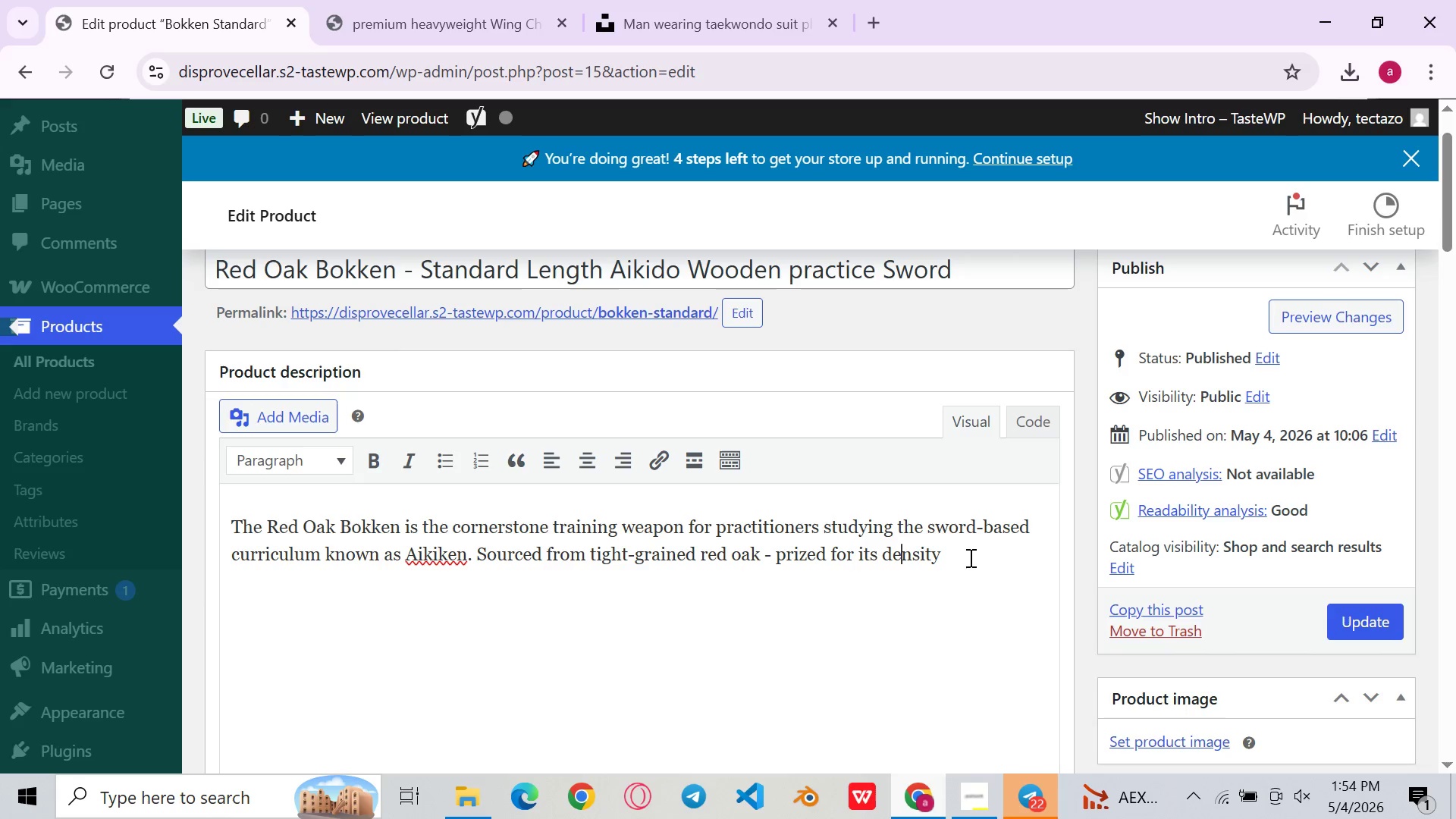 
left_click([965, 557])
 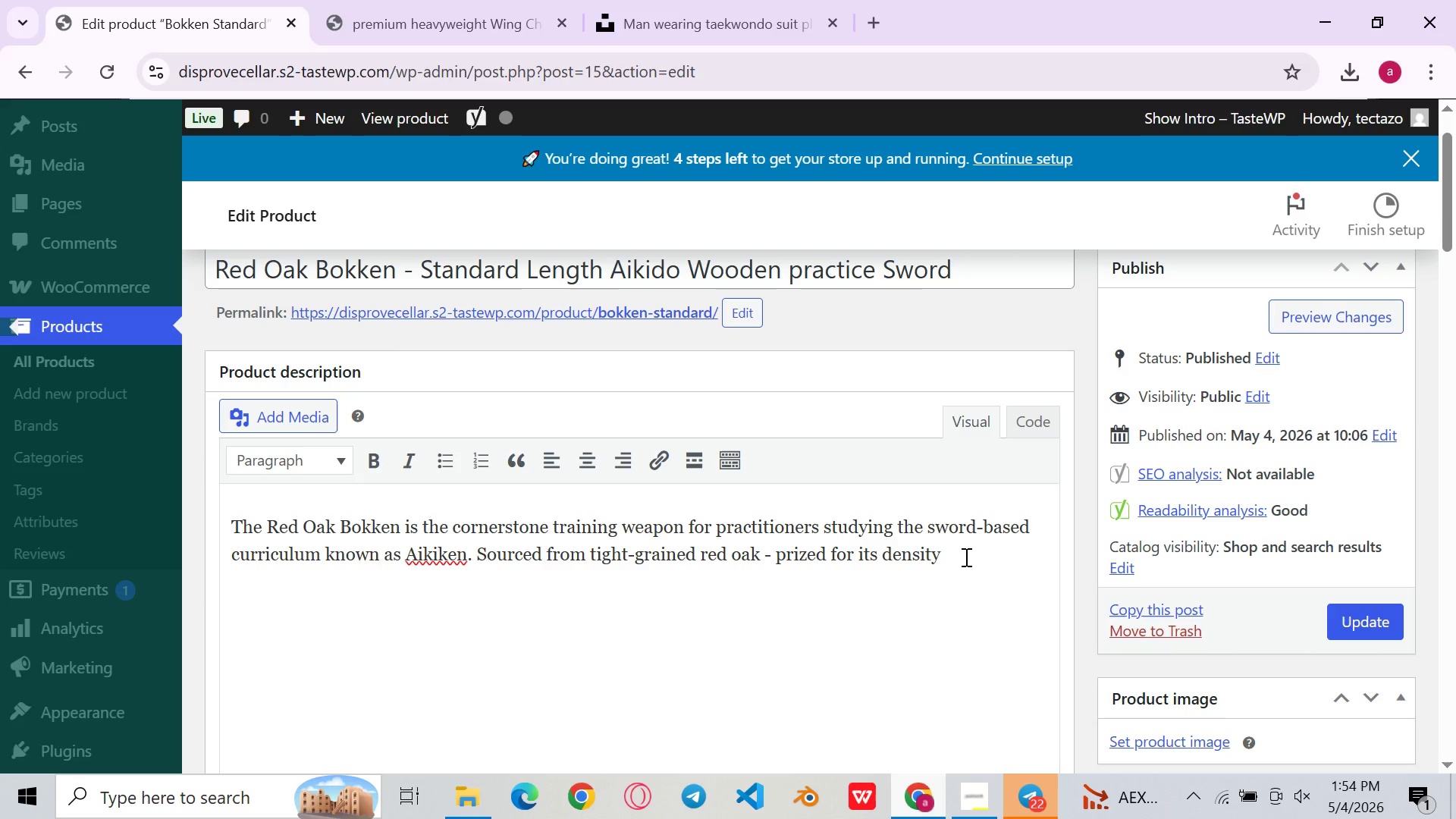 
wait(5.23)
 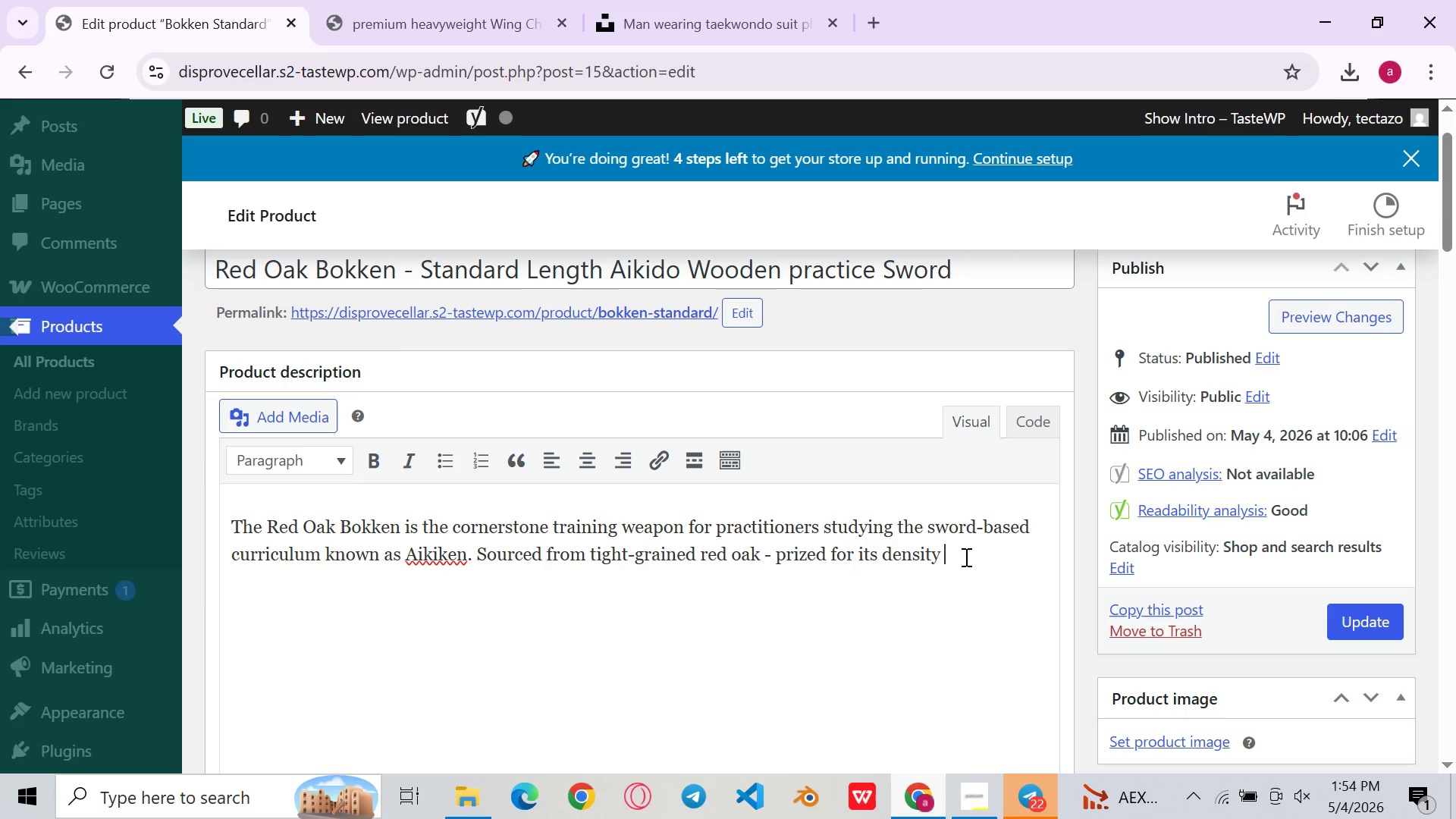 
type(and resisten)
key(Backspace)
key(Backspace)
key(Backspace)
 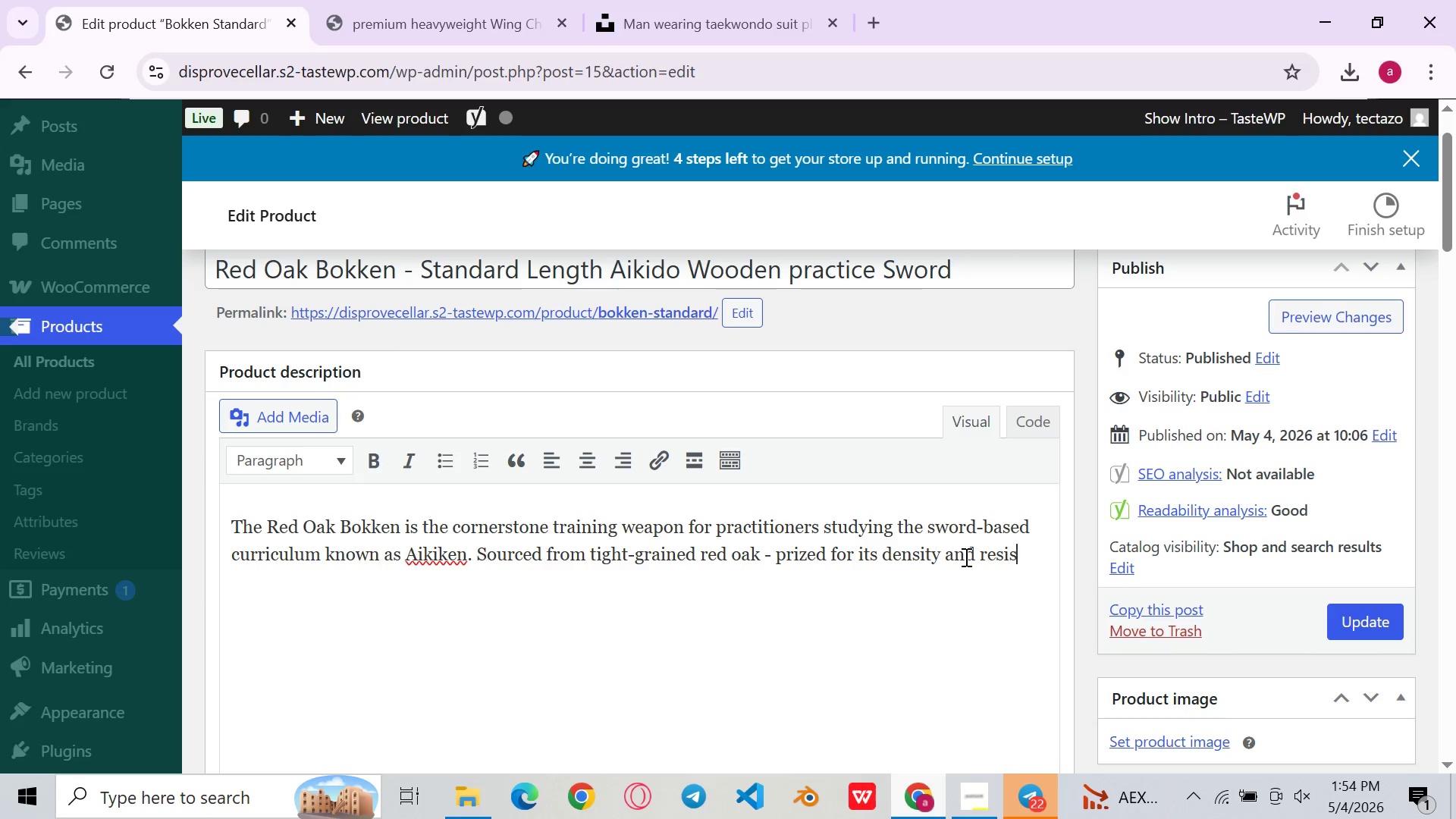 
left_click([965, 557])
 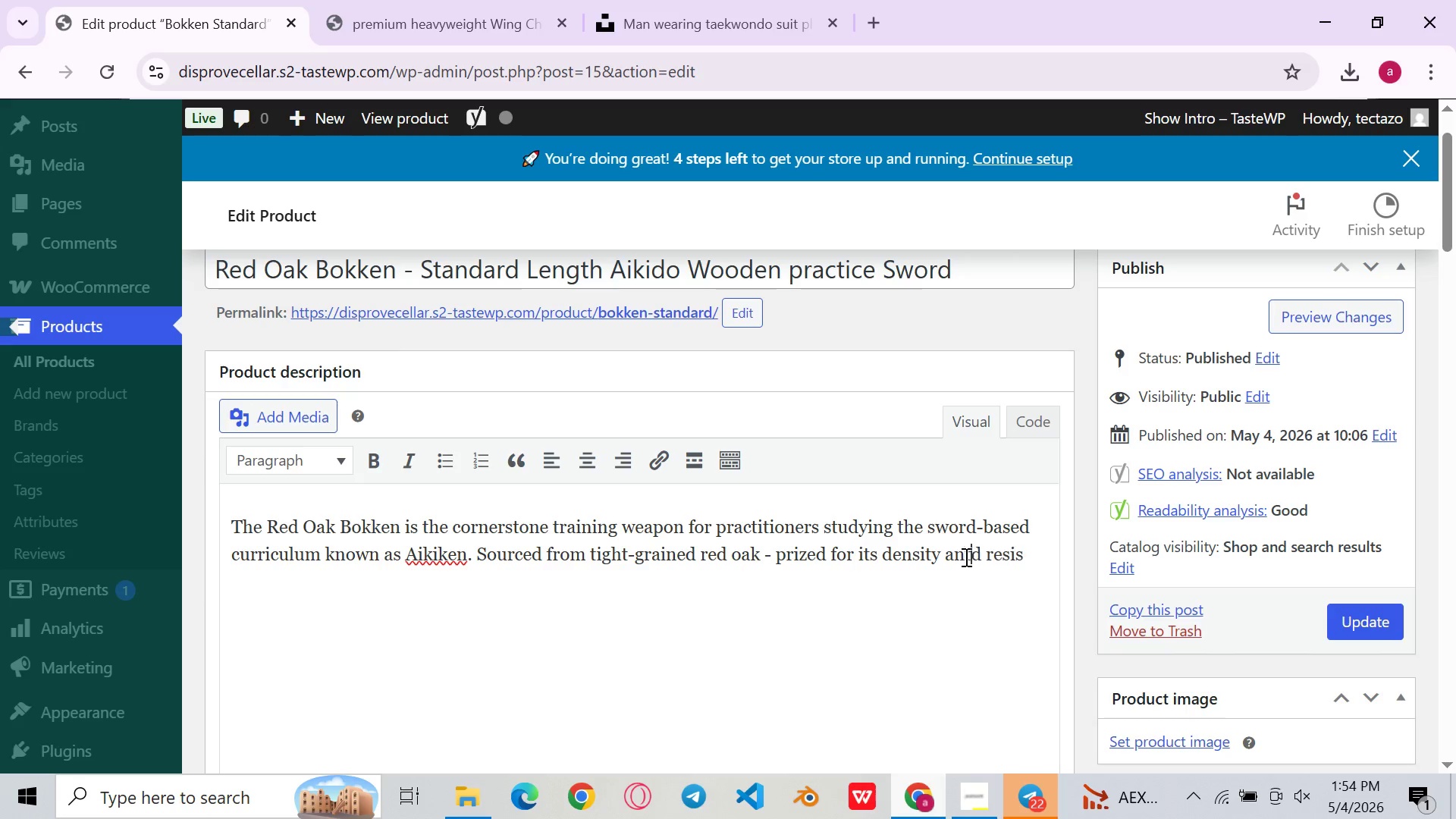 
type(tsn)
 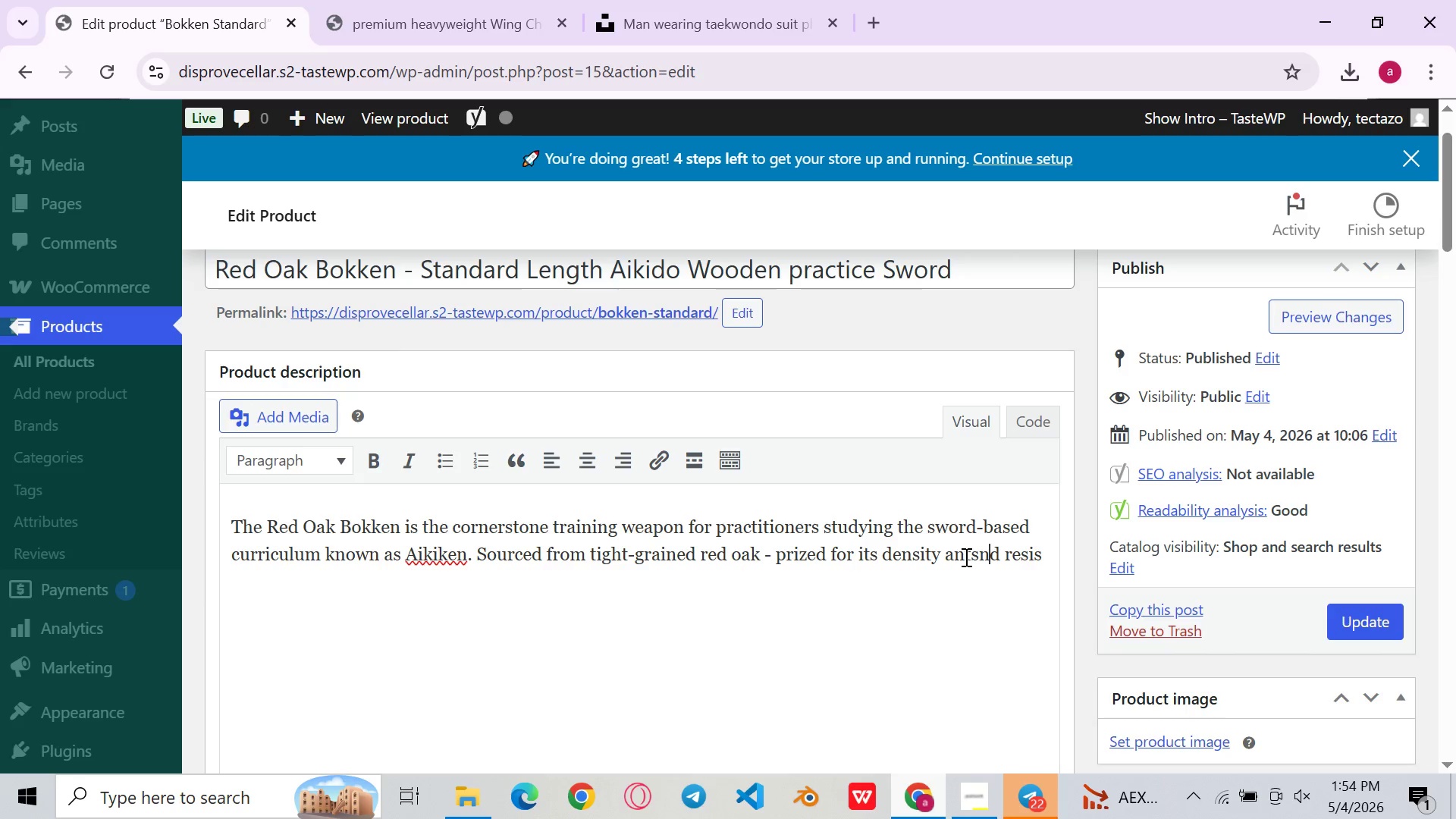 
key(Control+Z)
 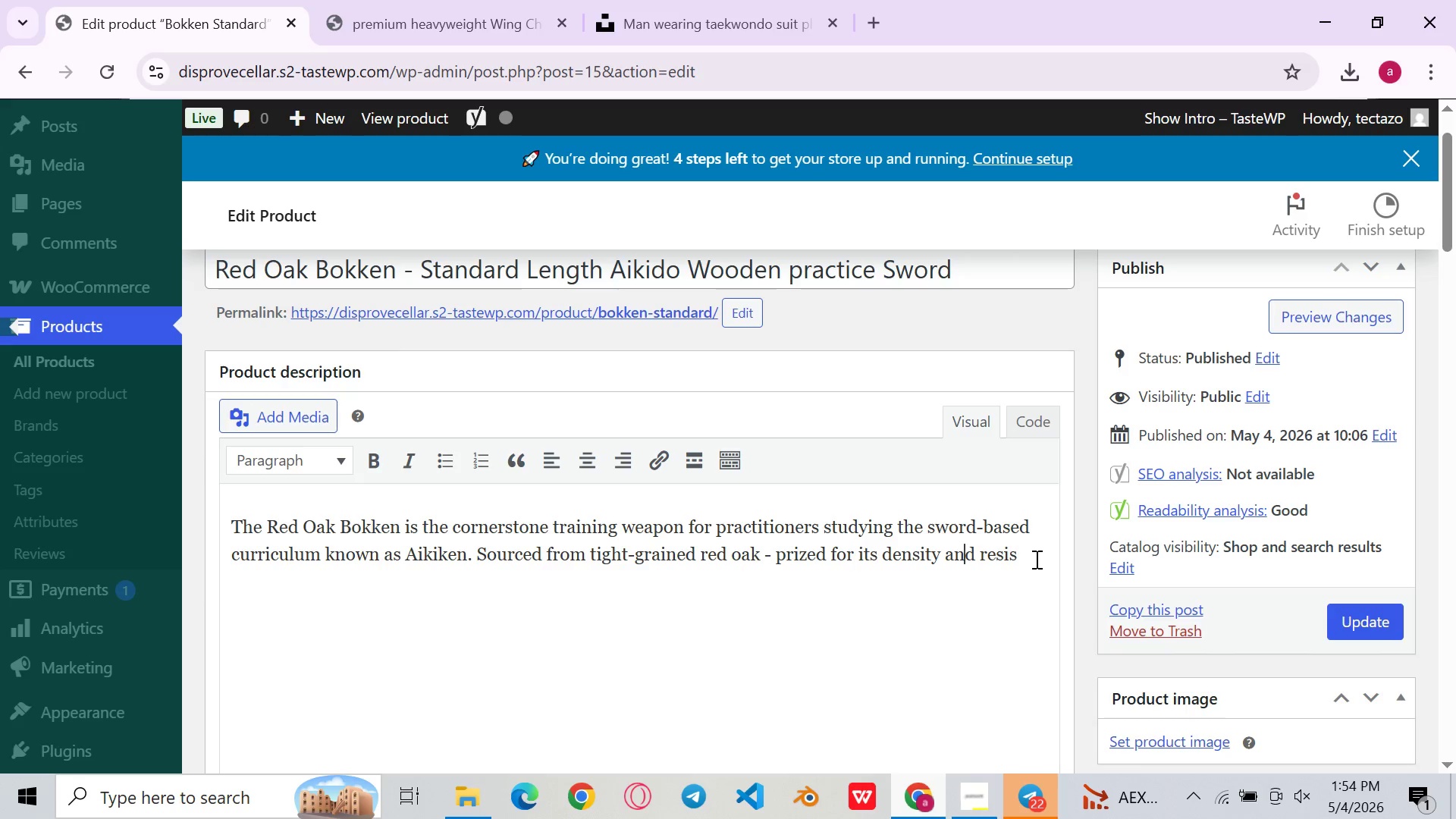 
left_click([1035, 559])
 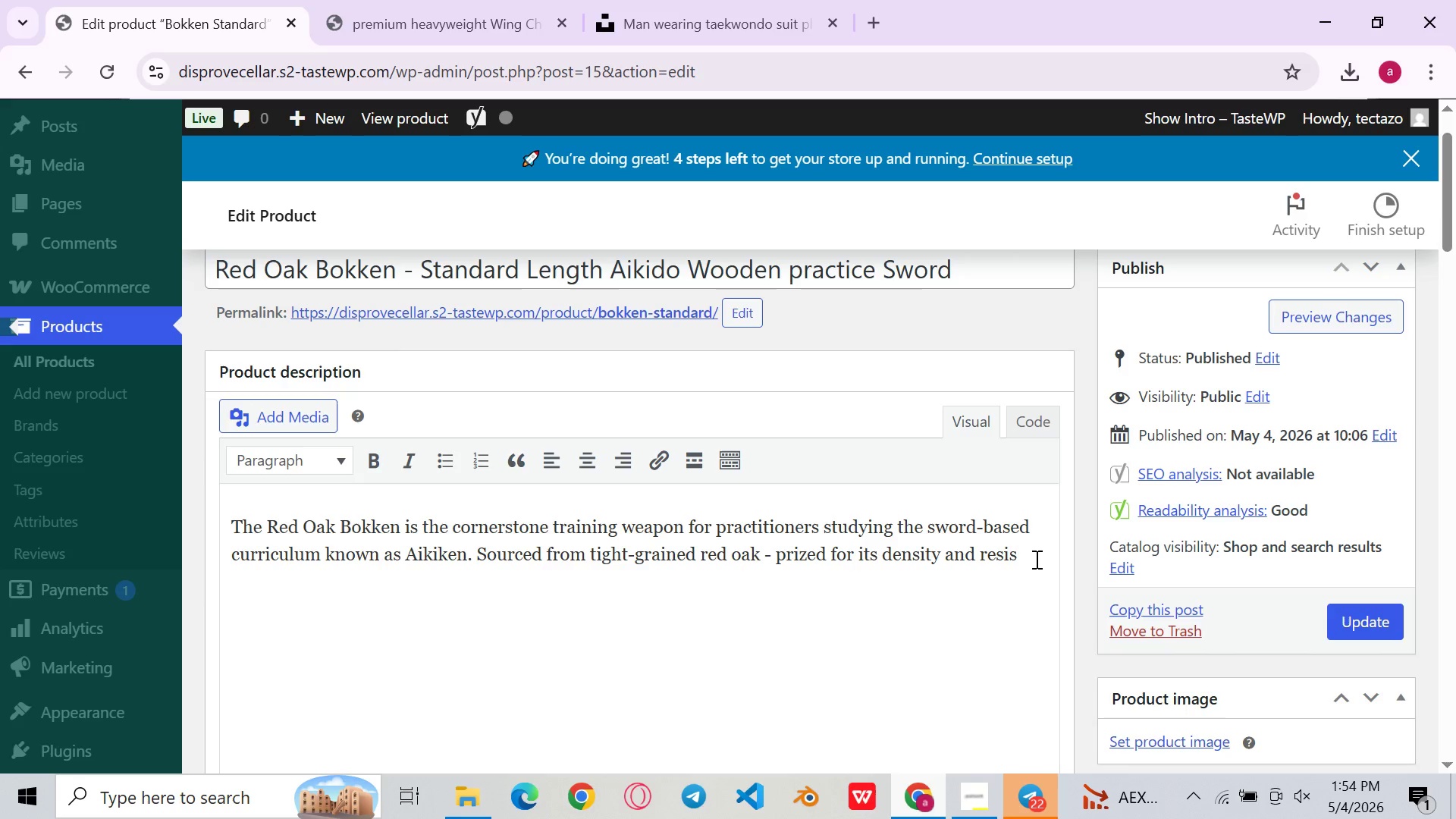 
type(tance )
 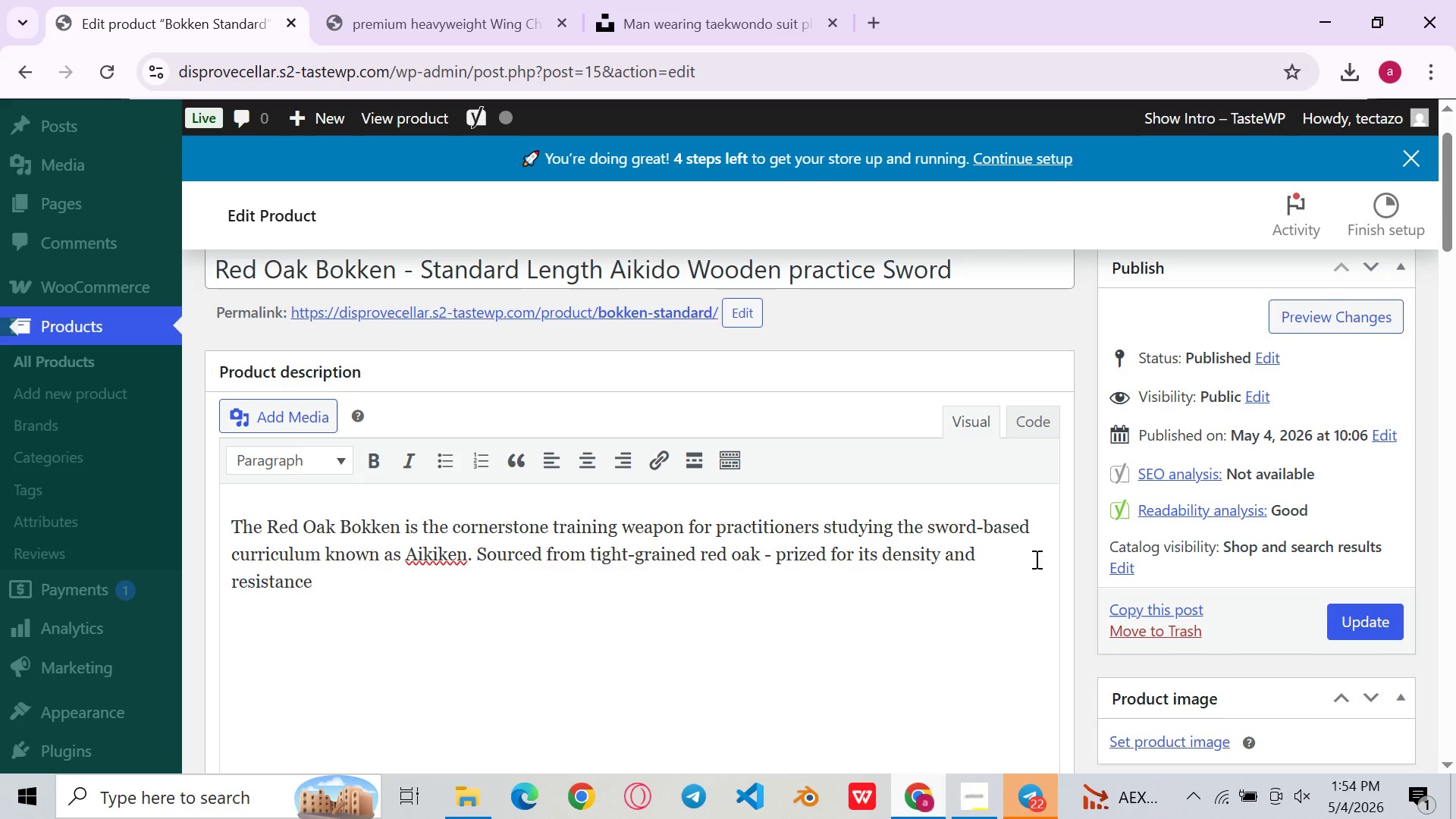 
type(to imap)
key(Backspace)
key(Backspace)
type(pact)
 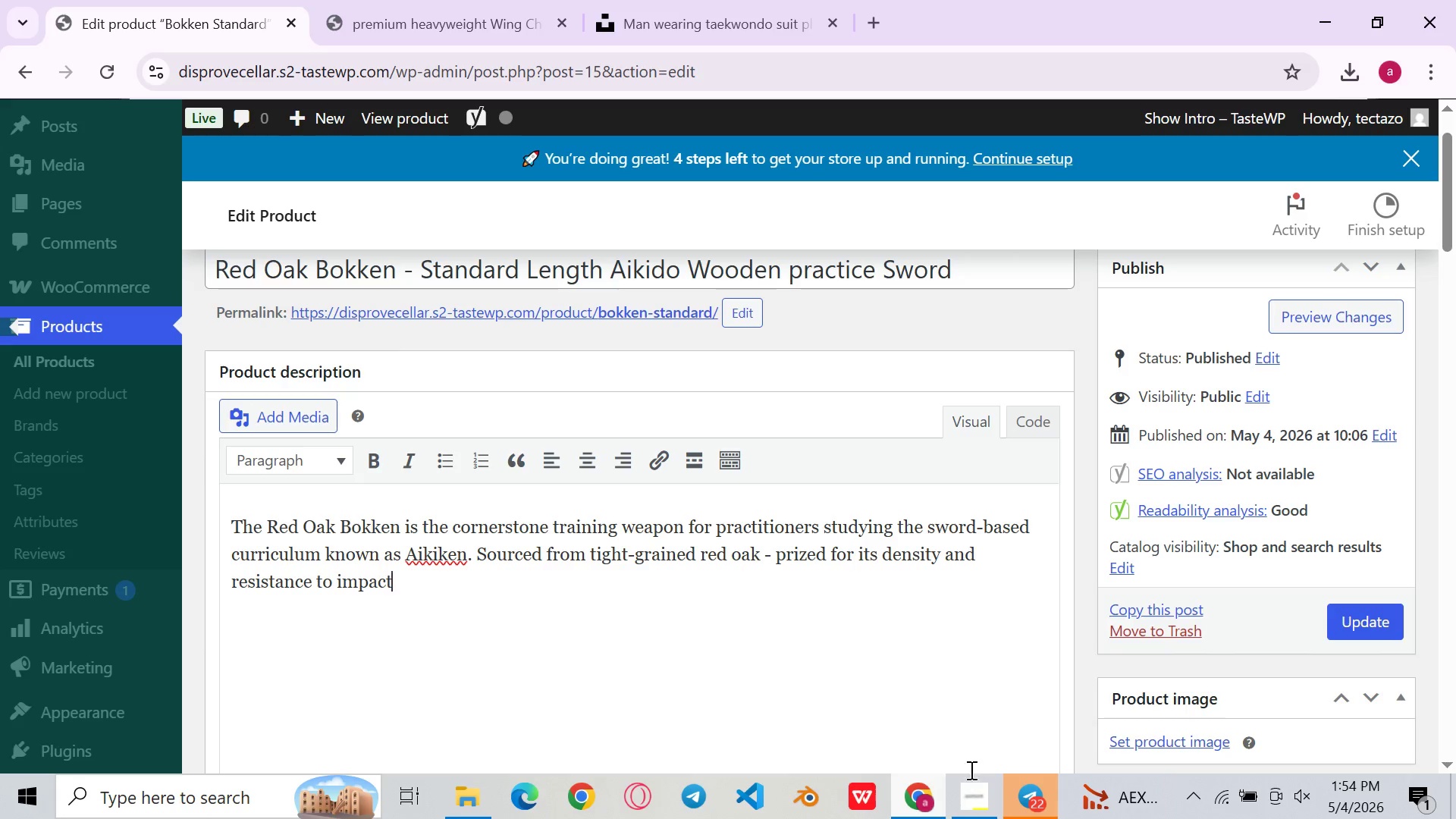 
left_click([971, 799])